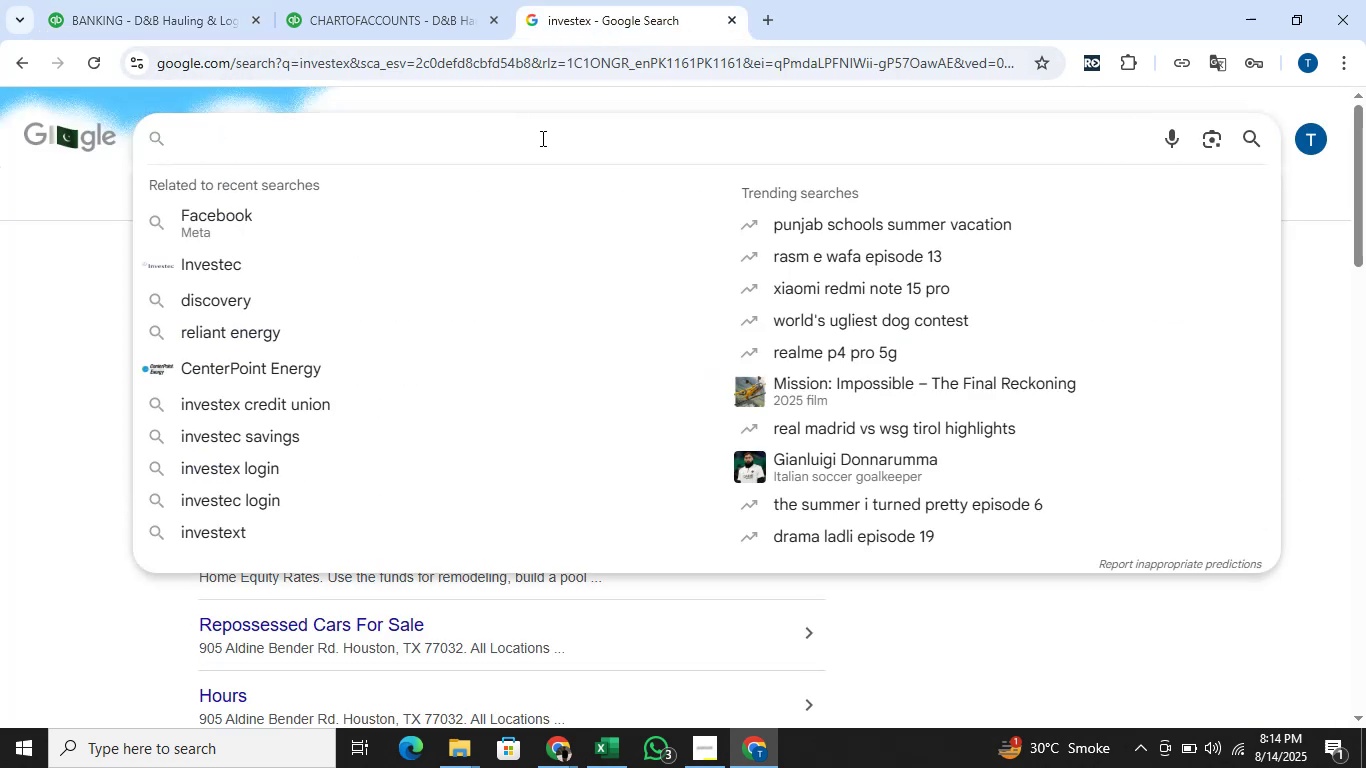 
type(state farm)
 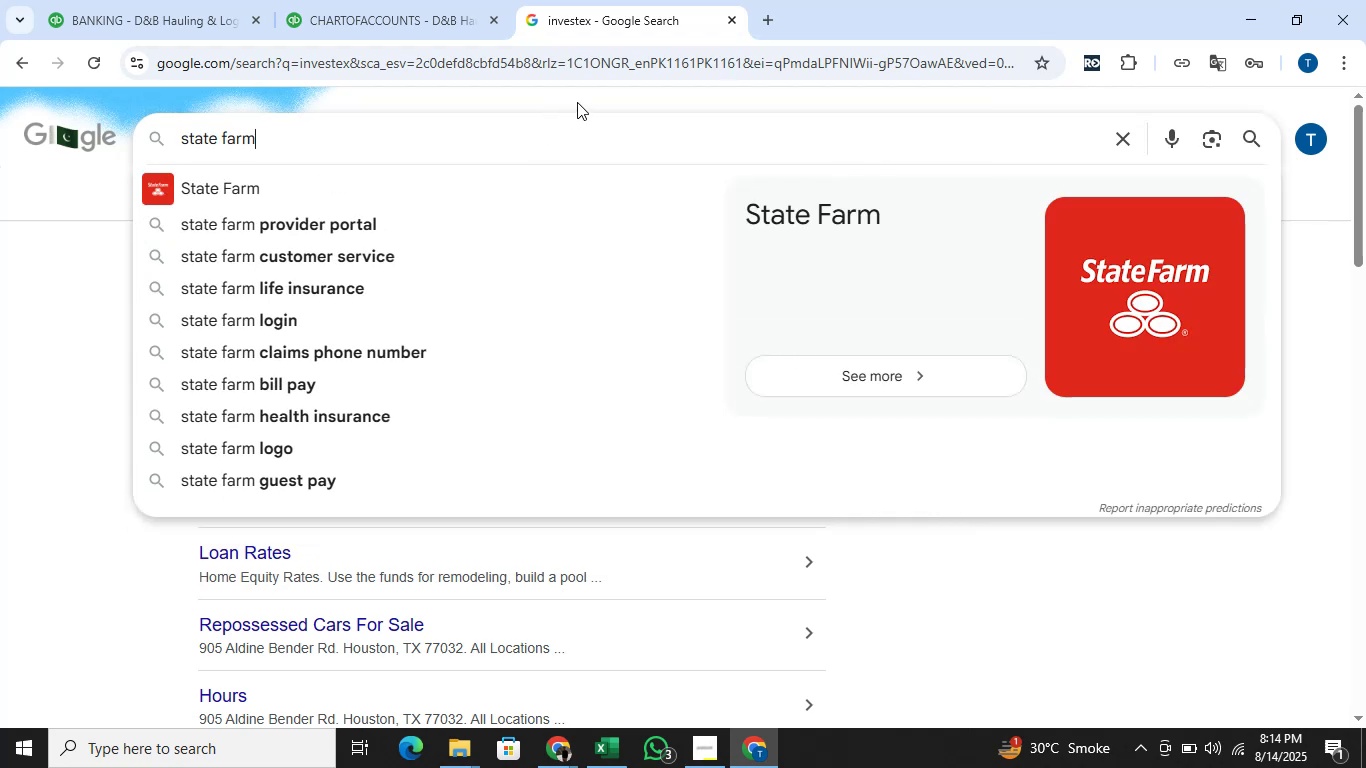 
key(Enter)
 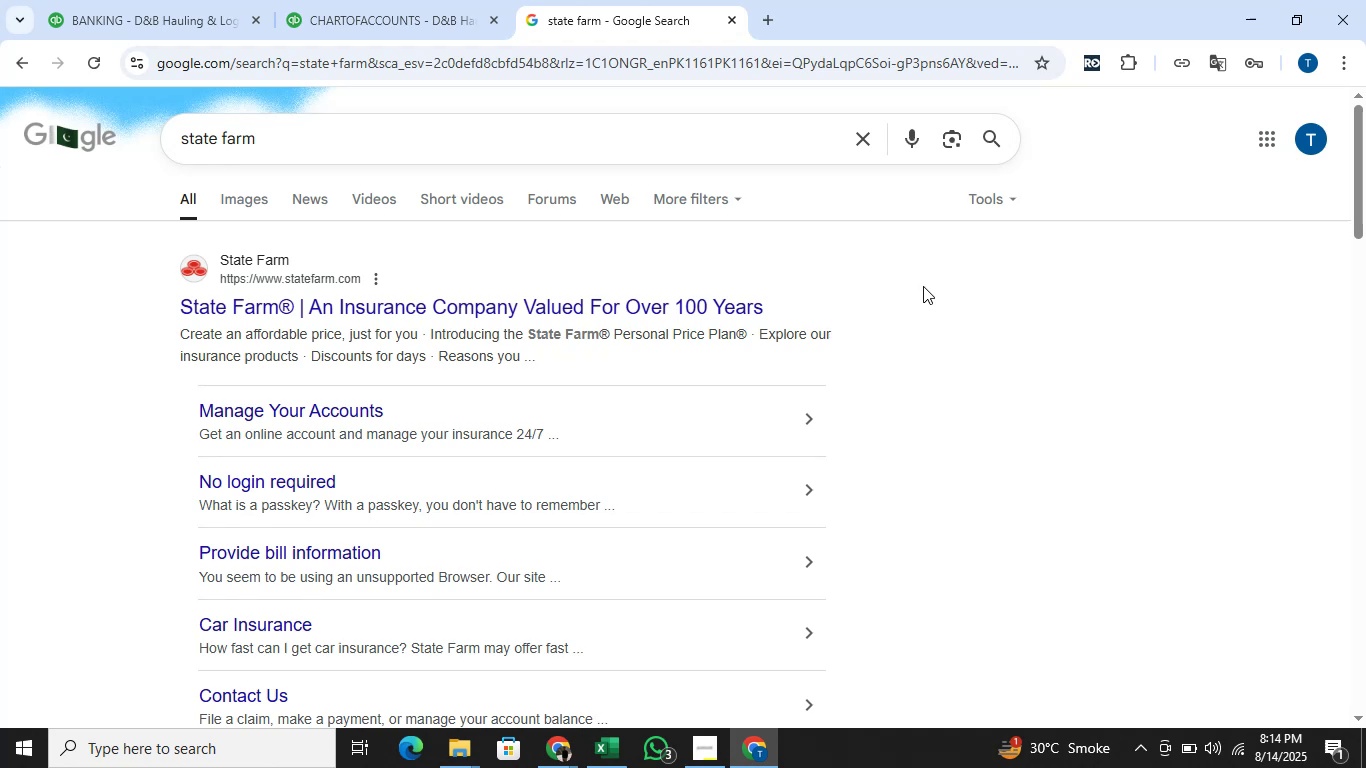 
wait(6.0)
 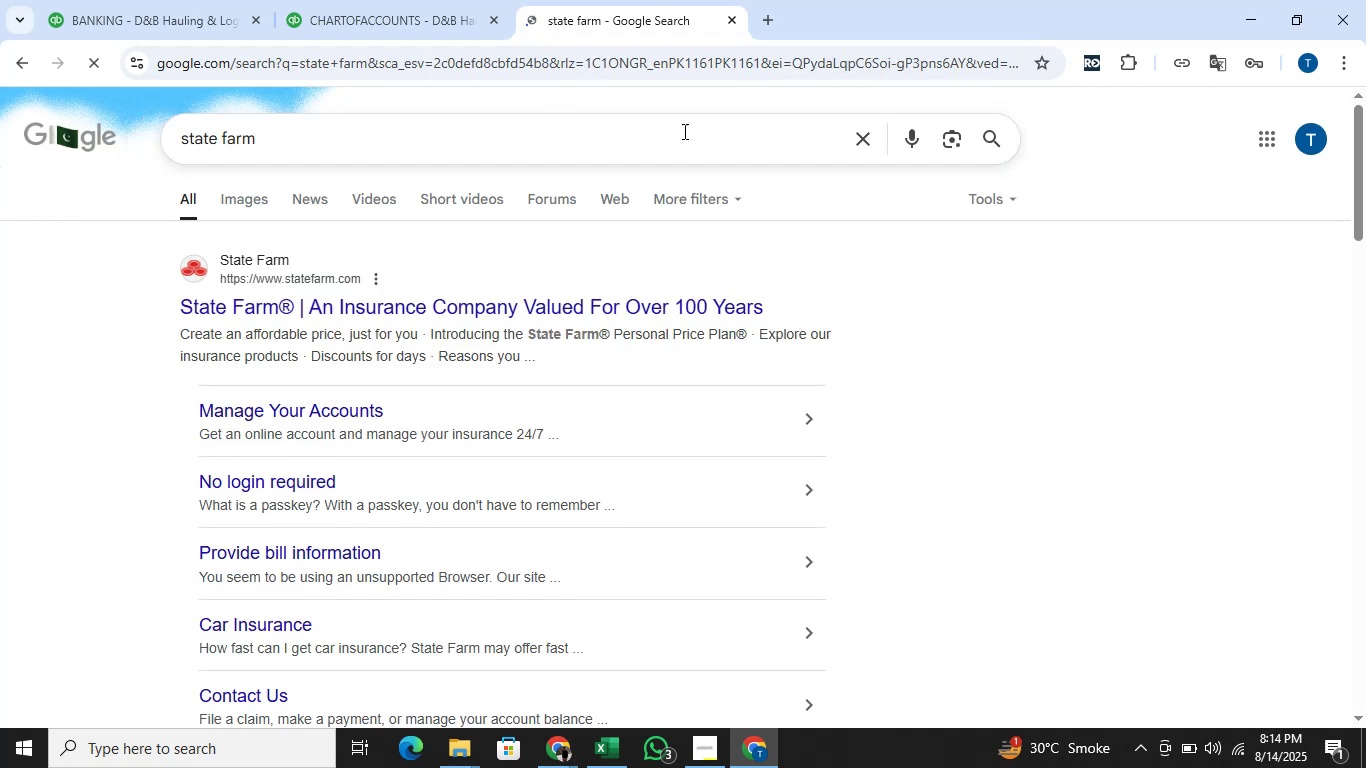 
left_click([90, 0])
 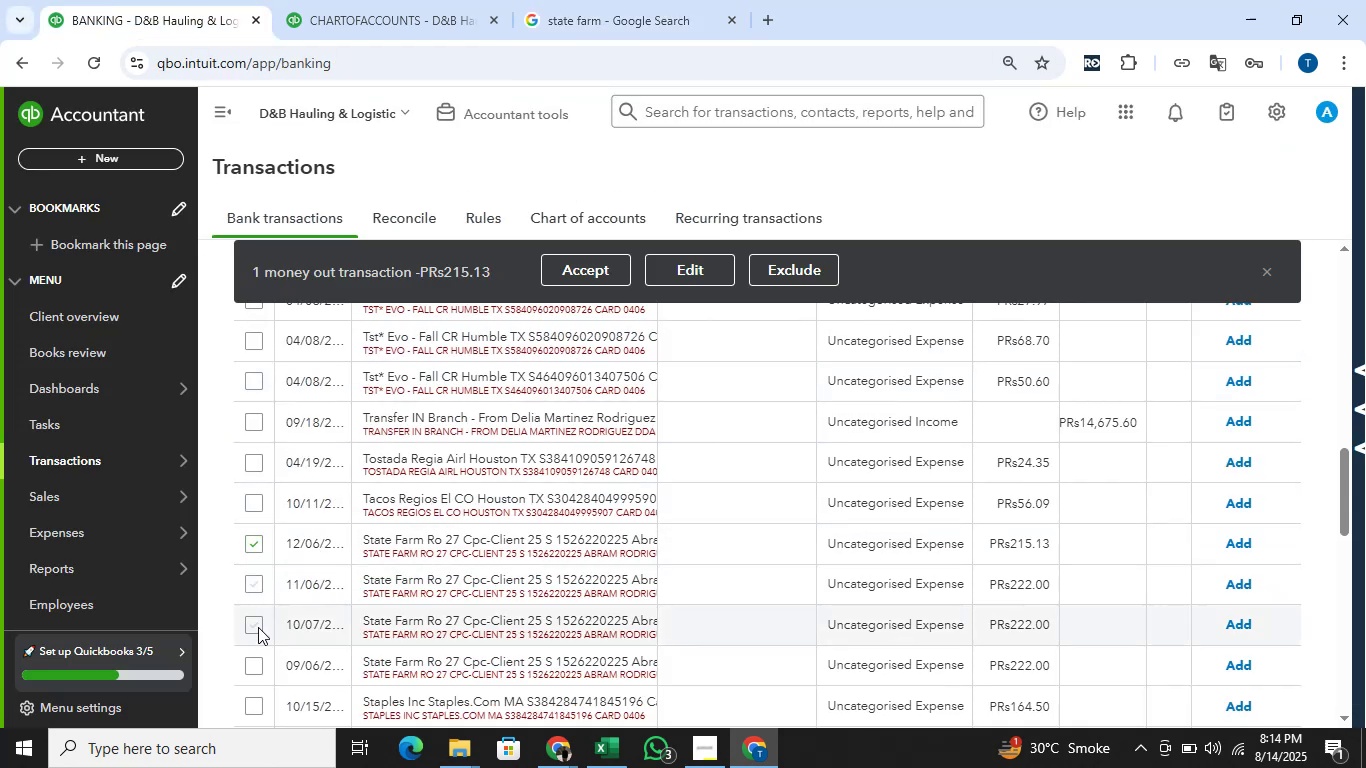 
wait(6.53)
 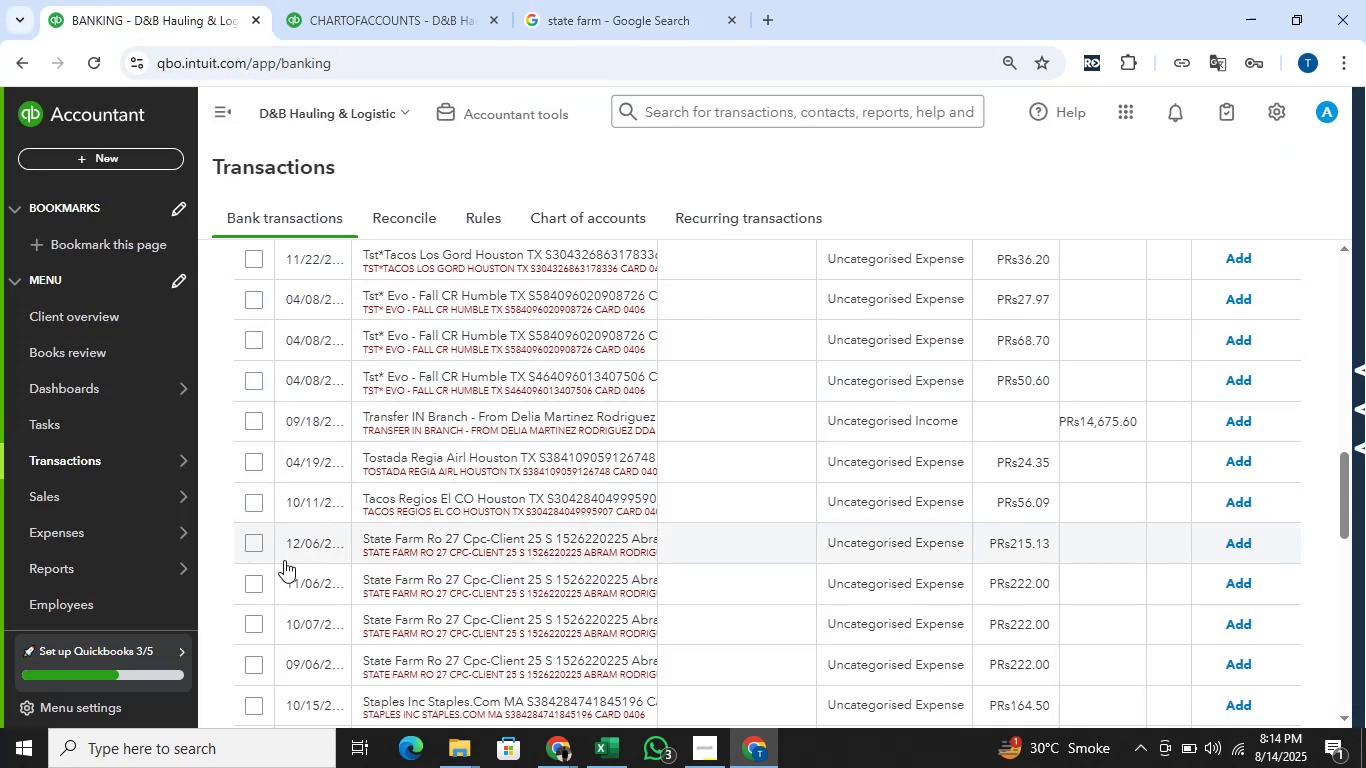 
left_click([258, 662])
 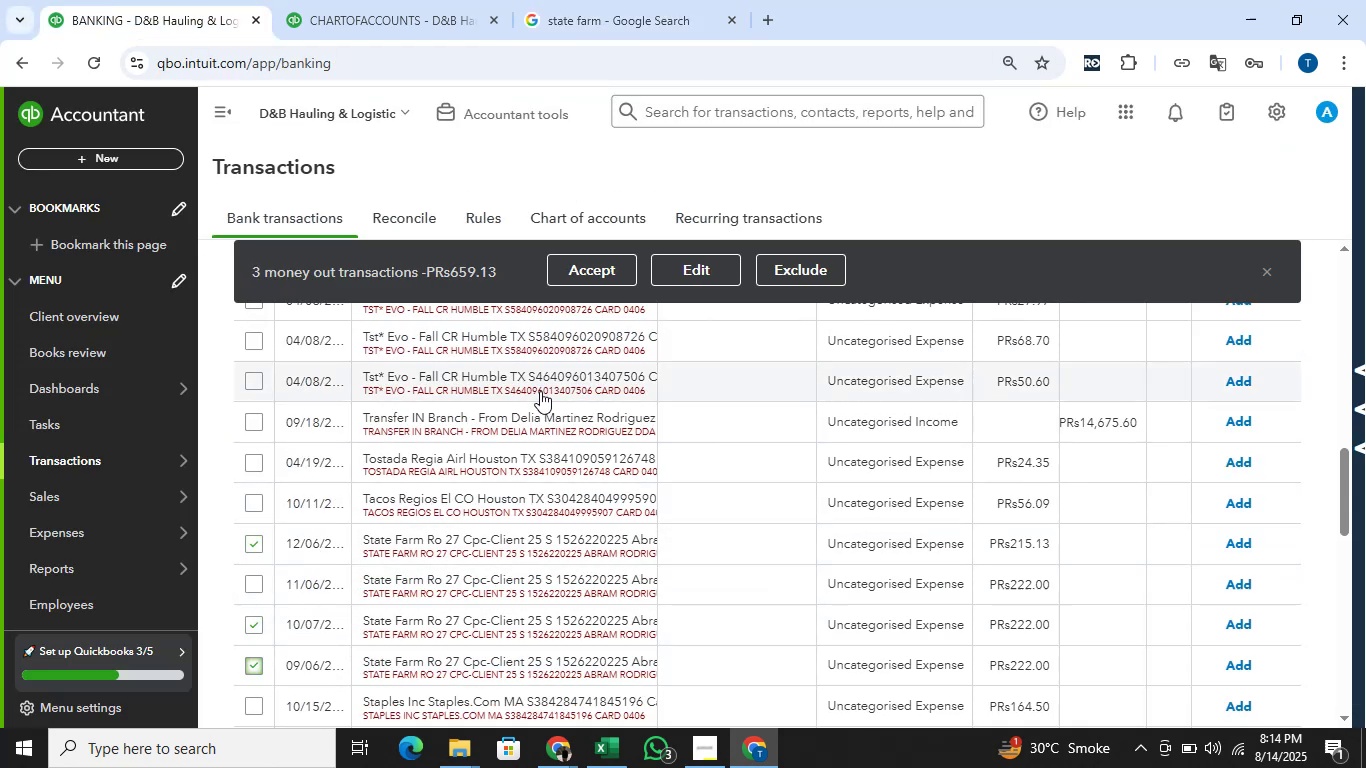 
scroll: coordinate [539, 398], scroll_direction: down, amount: 2.0
 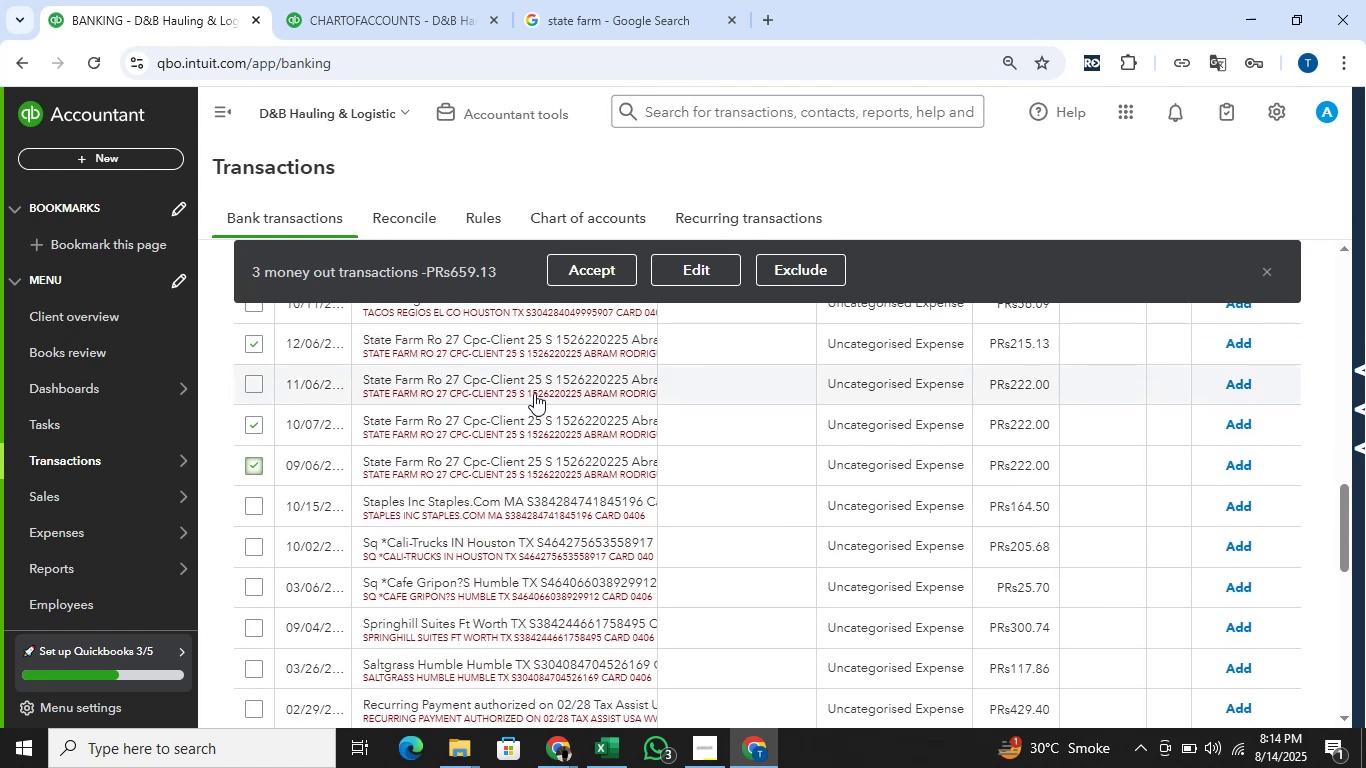 
scroll: coordinate [534, 391], scroll_direction: up, amount: 2.0
 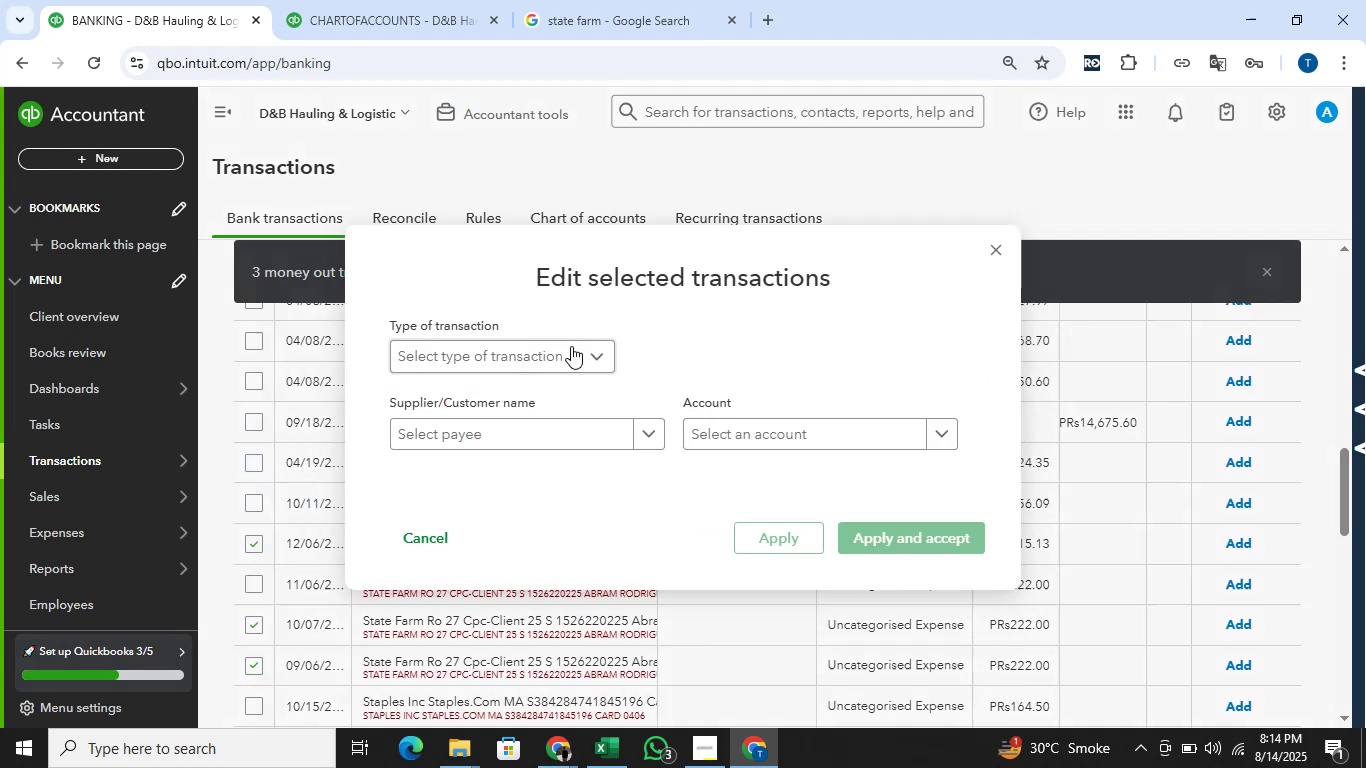 
left_click([563, 340])
 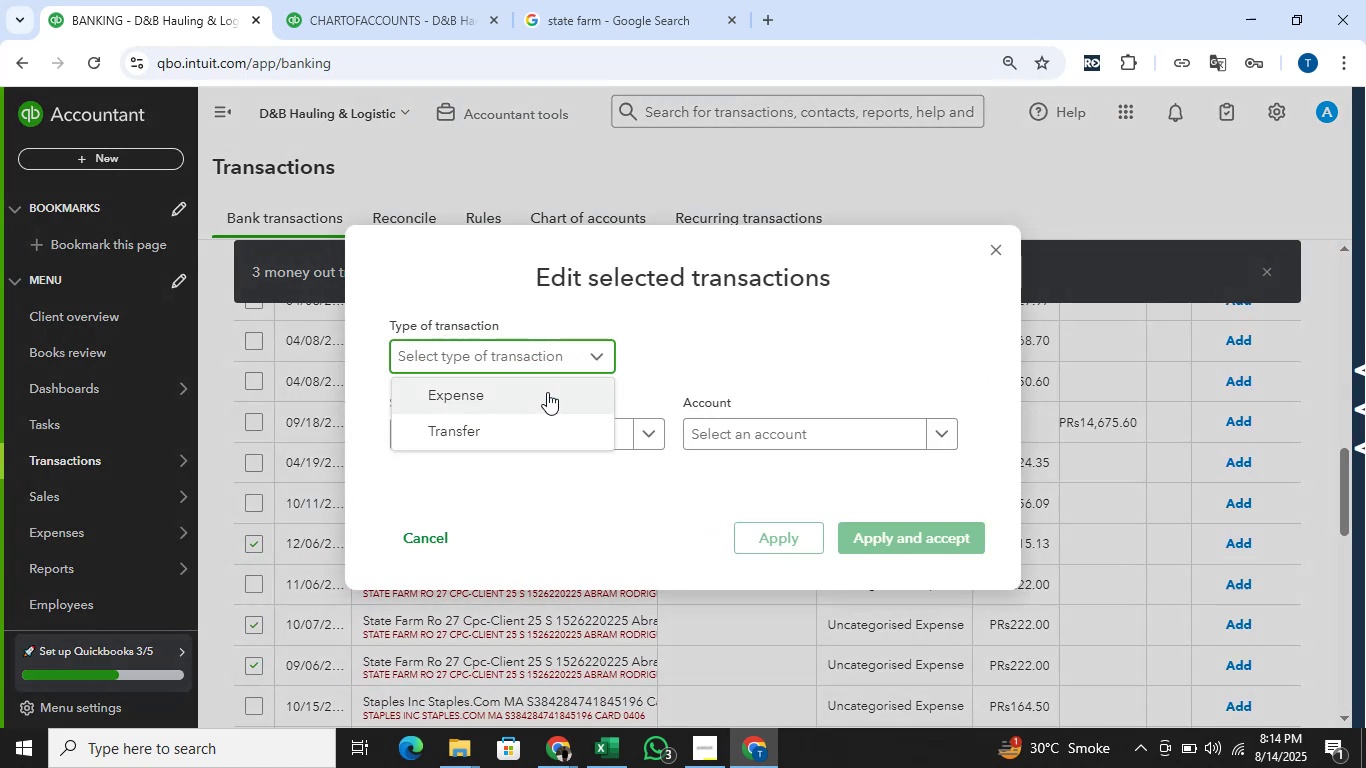 
left_click([546, 392])
 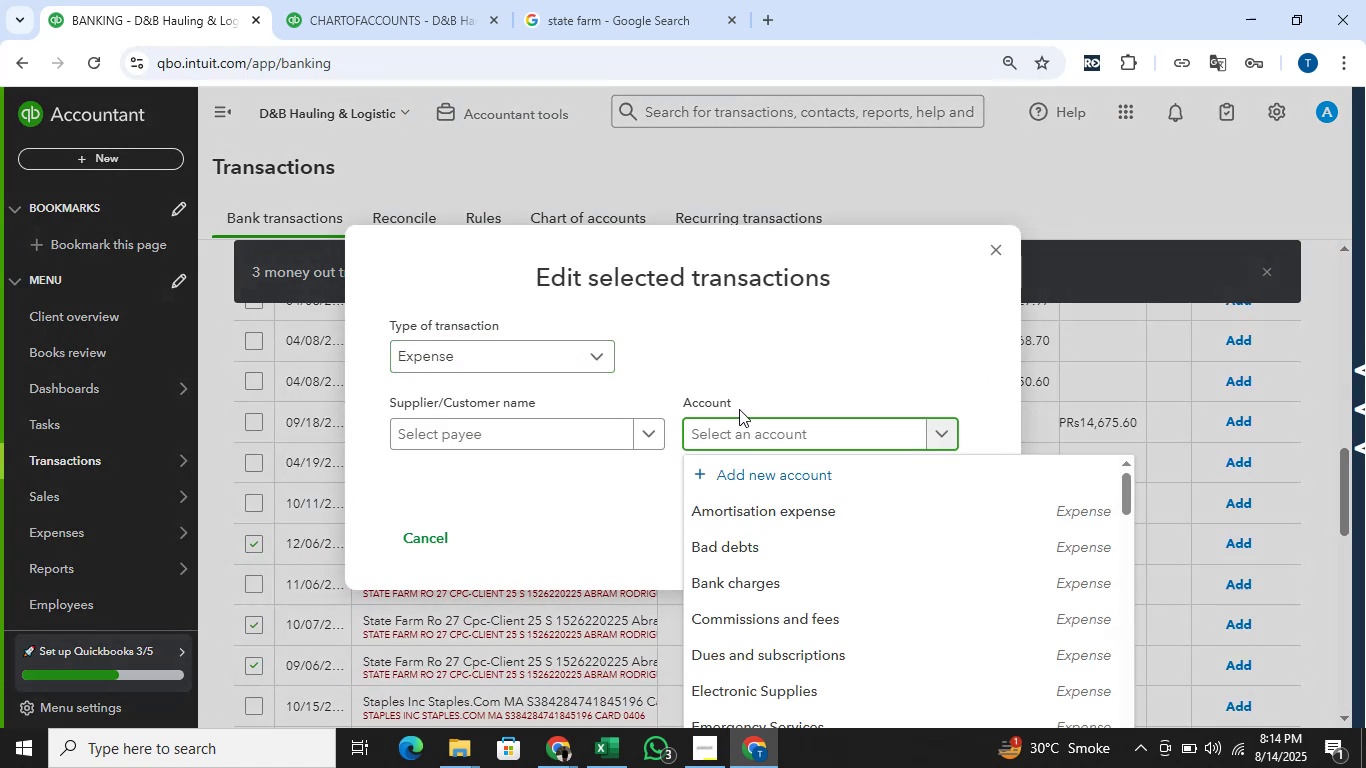 
type(ins)
 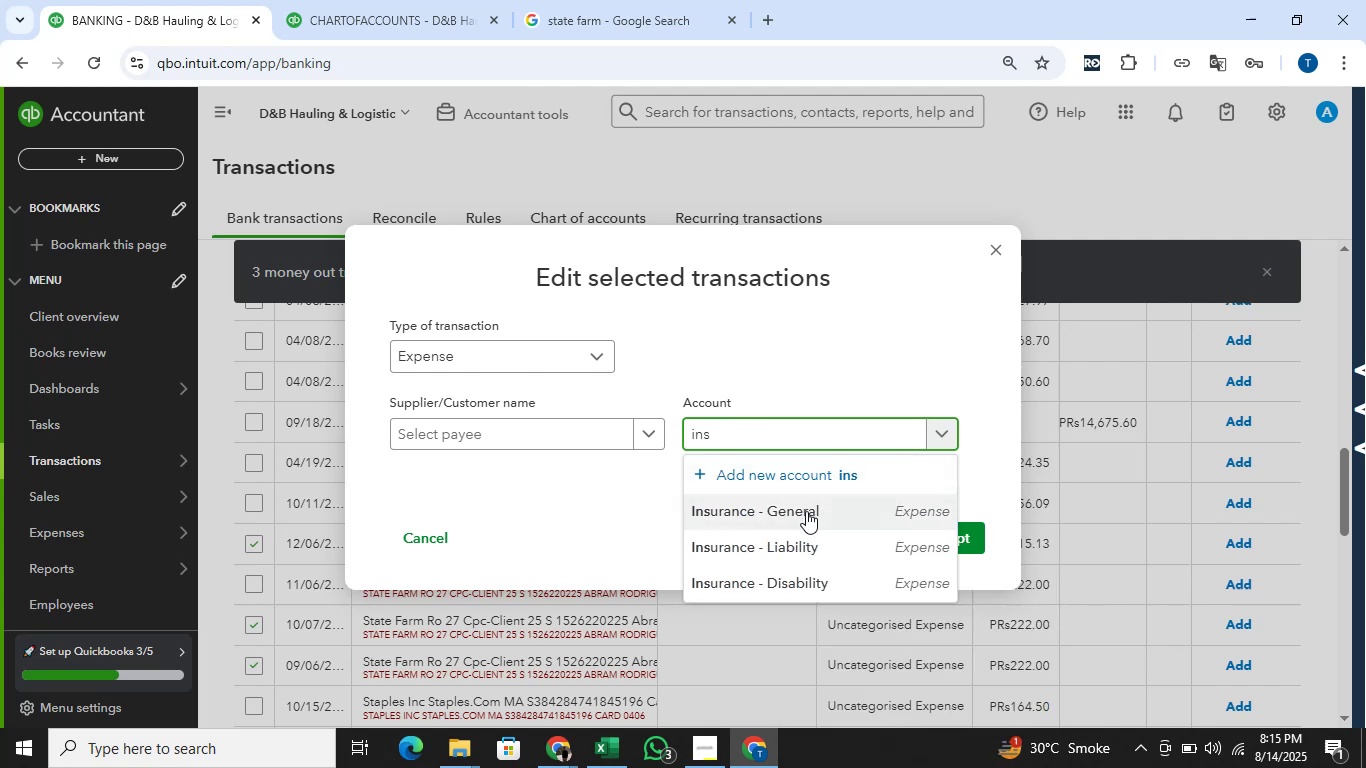 
wait(9.25)
 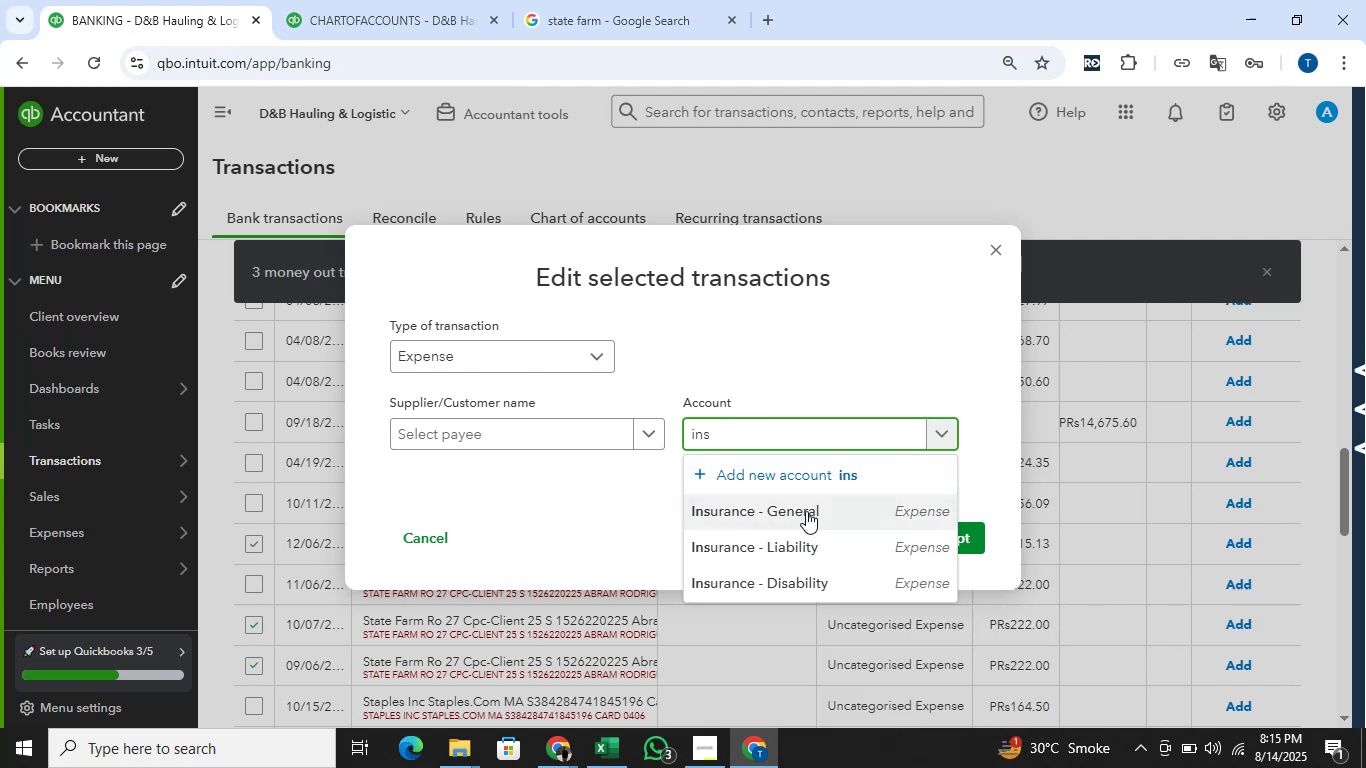 
scroll: coordinate [668, 297], scroll_direction: down, amount: 4.0
 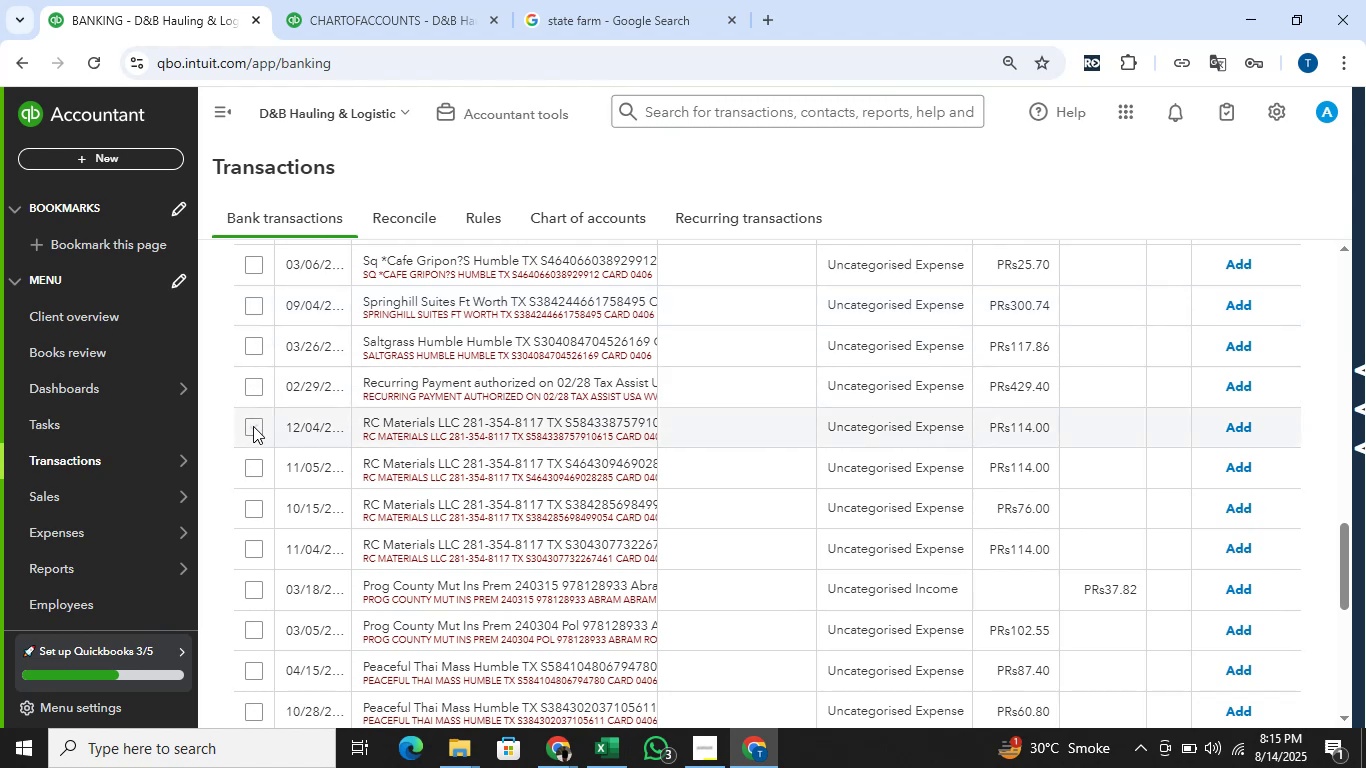 
wait(16.34)
 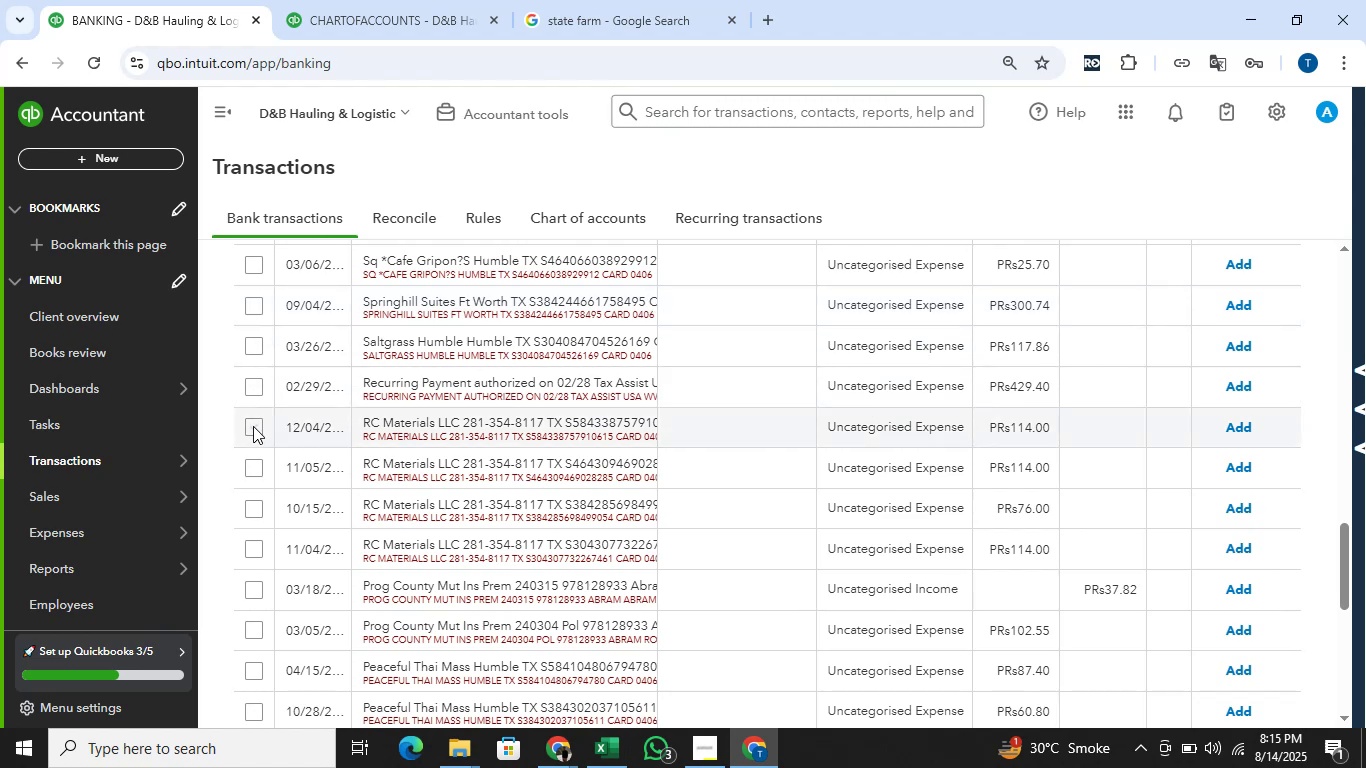 
left_click([259, 547])
 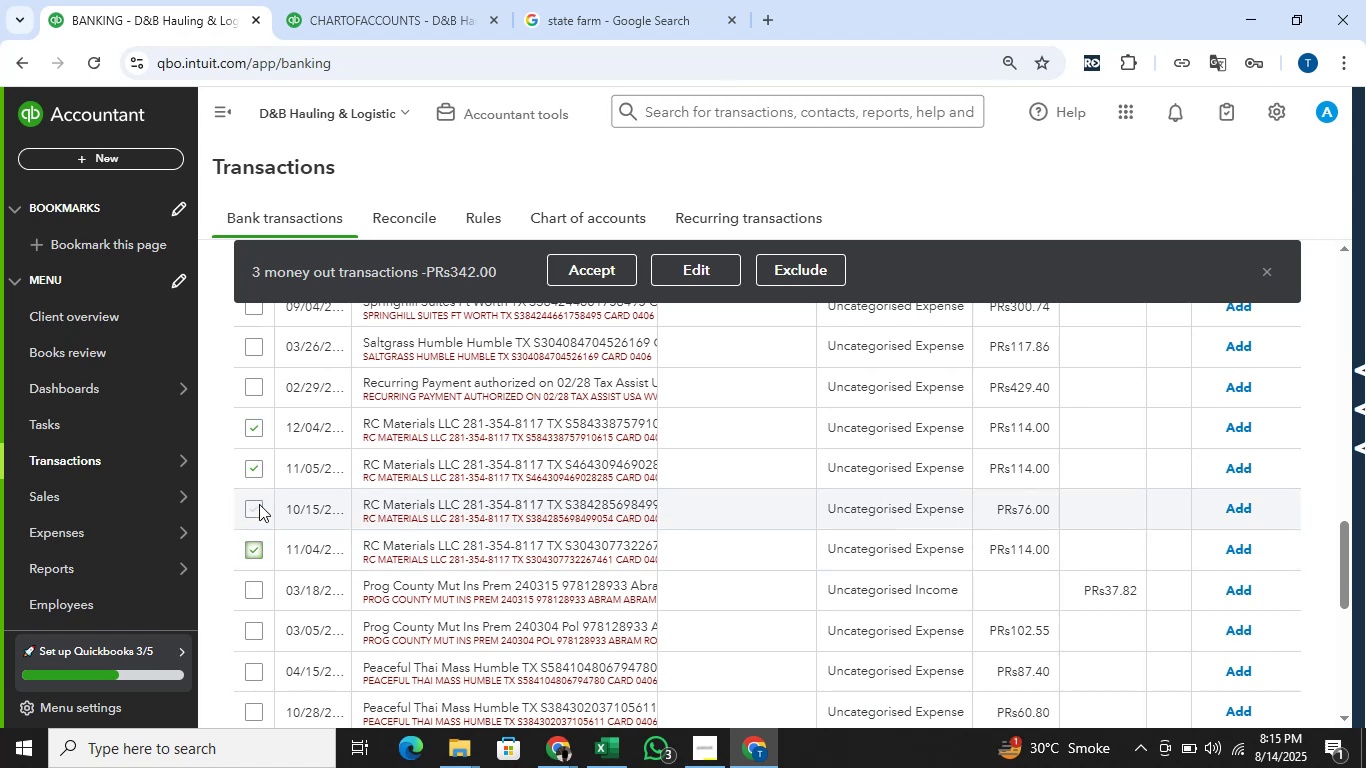 
left_click([256, 511])
 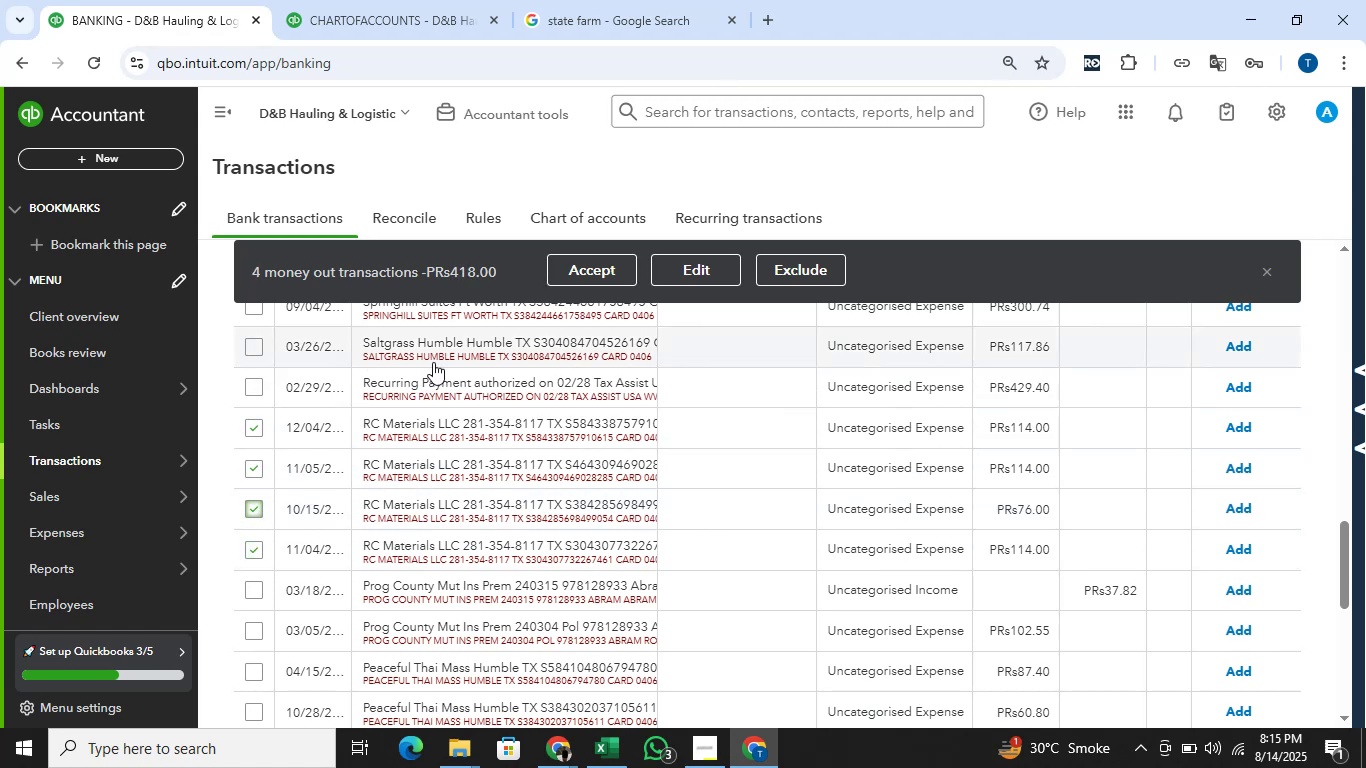 
wait(10.81)
 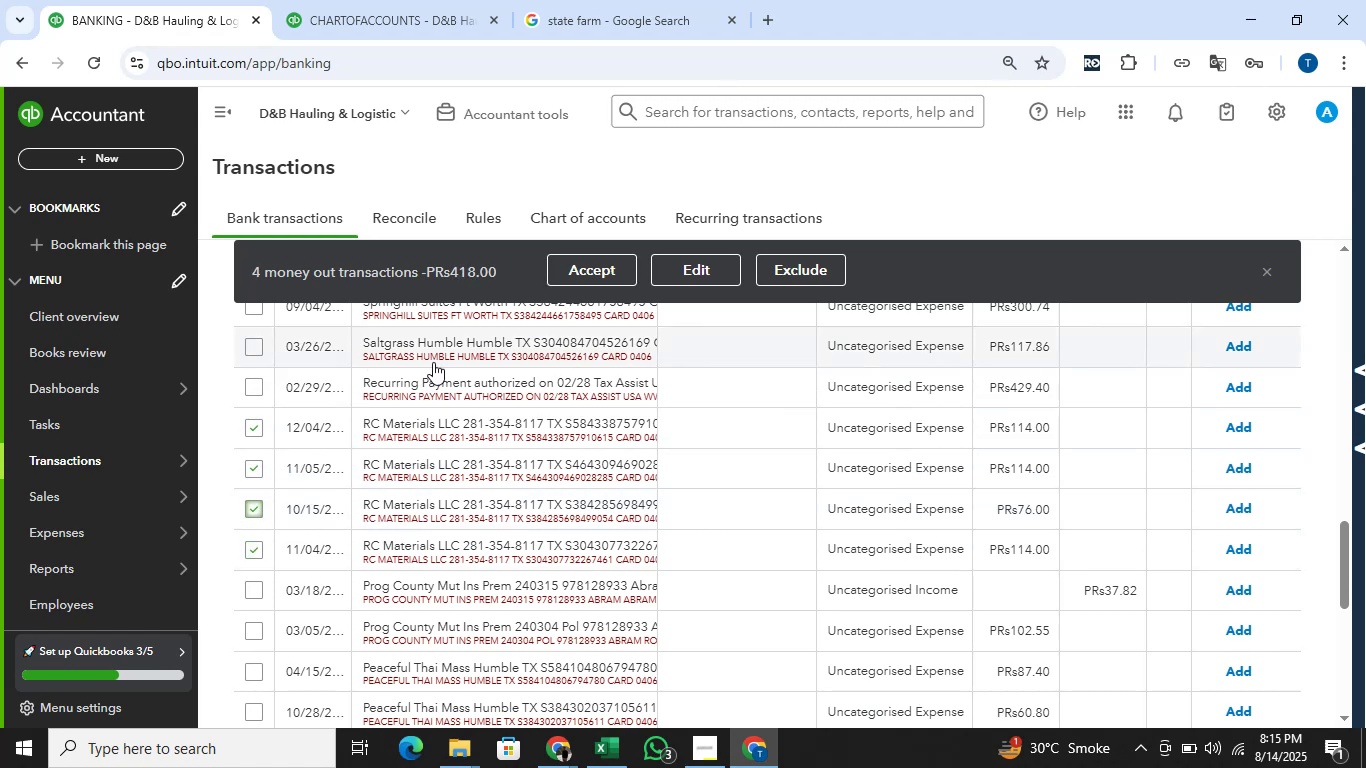 
left_click([702, 276])
 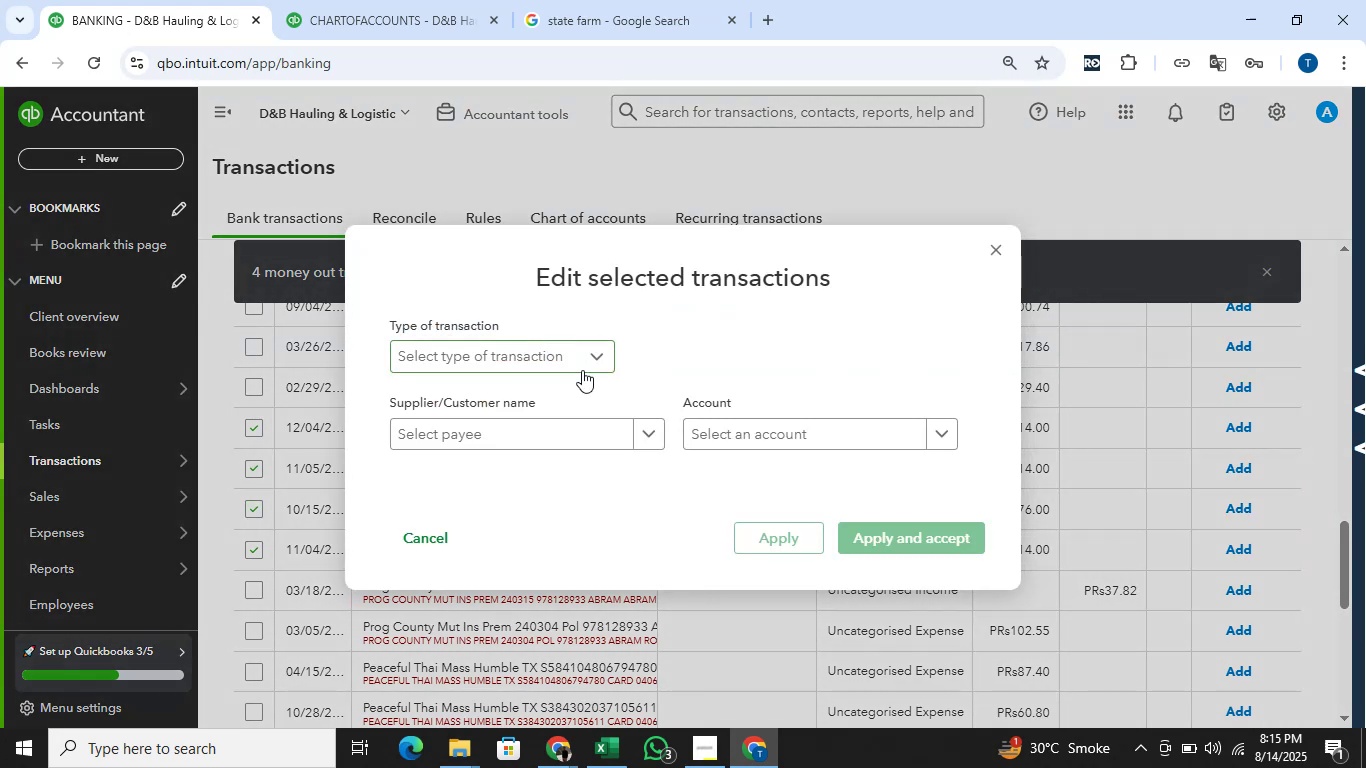 
left_click([574, 359])
 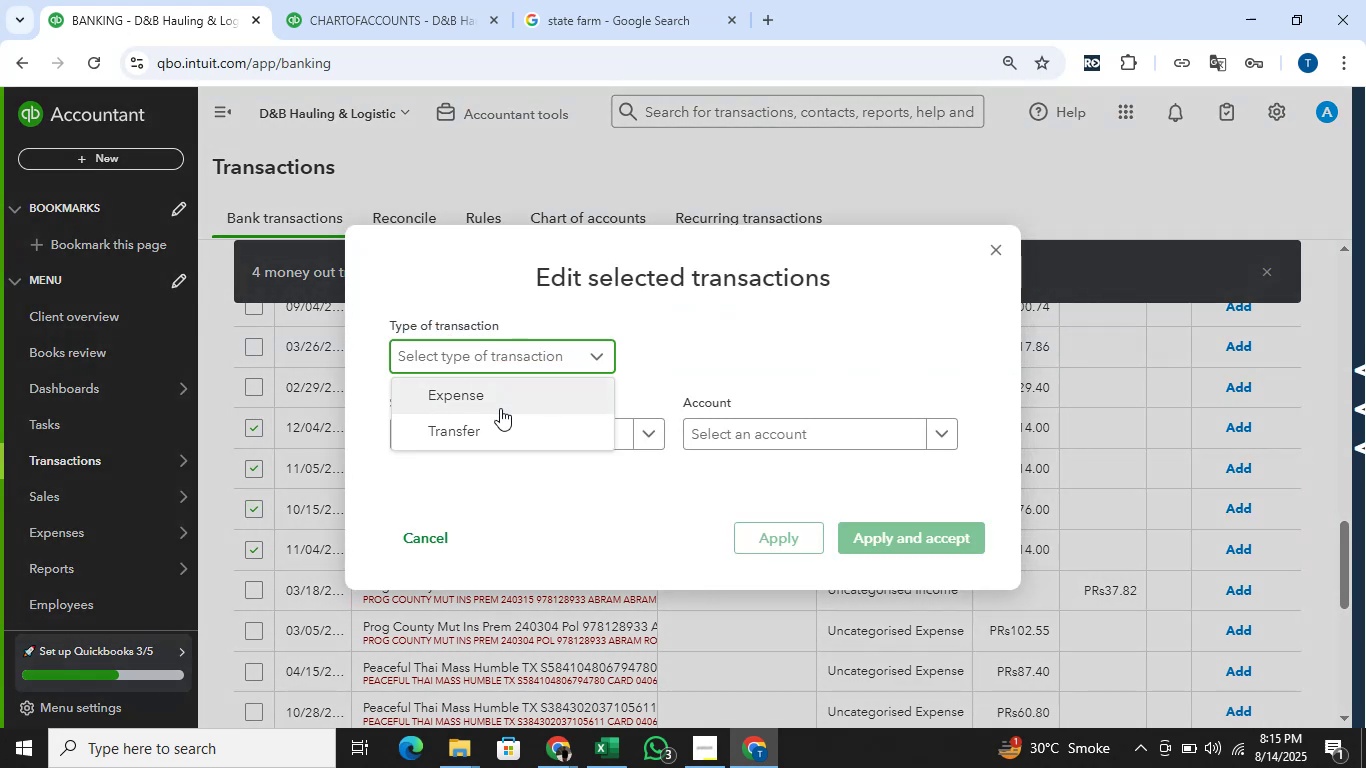 
left_click([500, 408])
 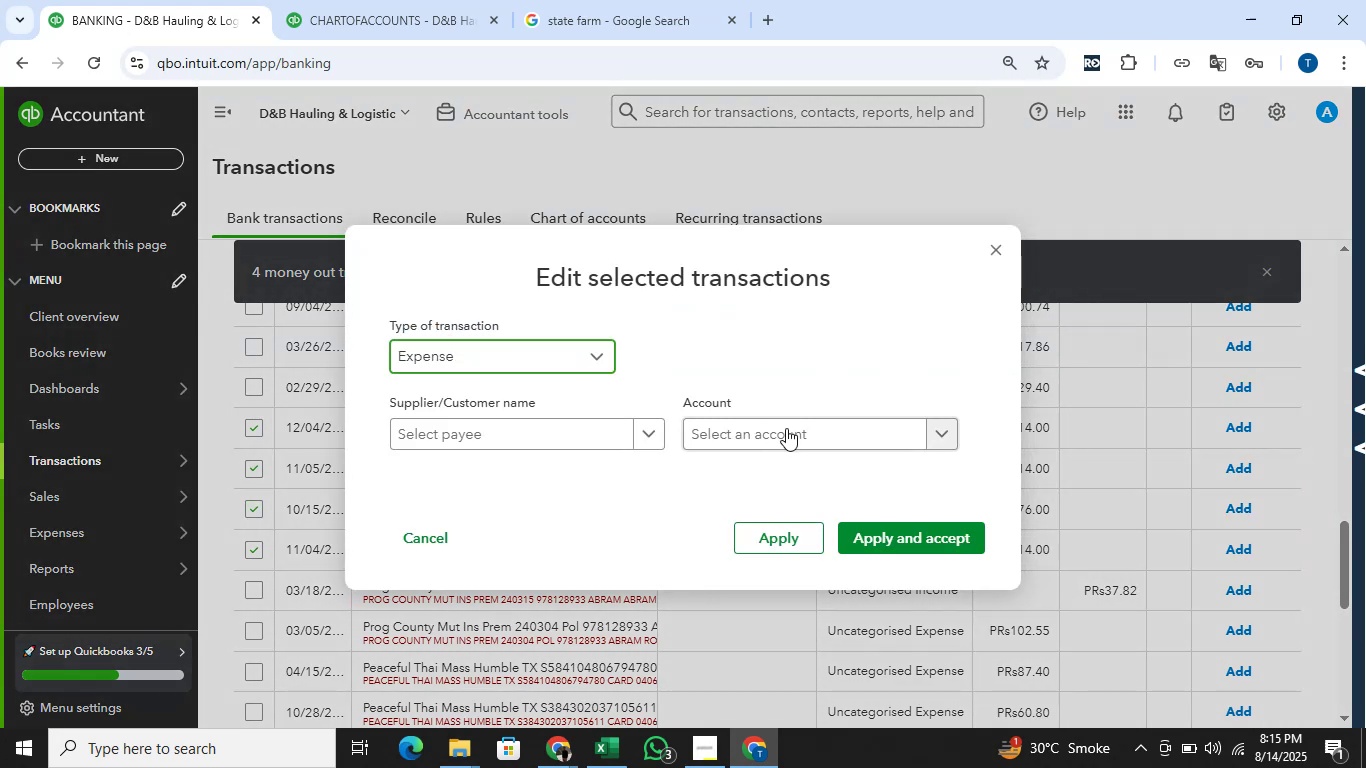 
left_click([785, 430])
 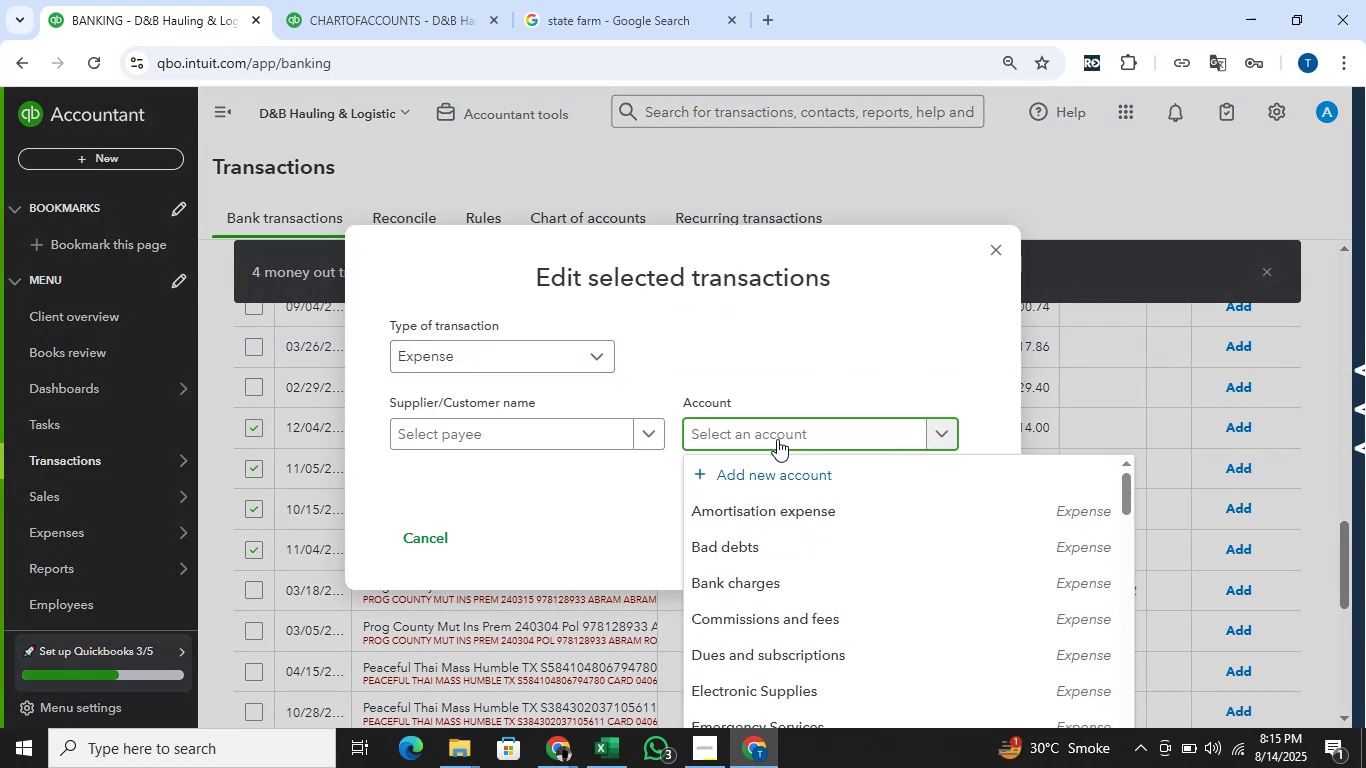 
type(offic)
 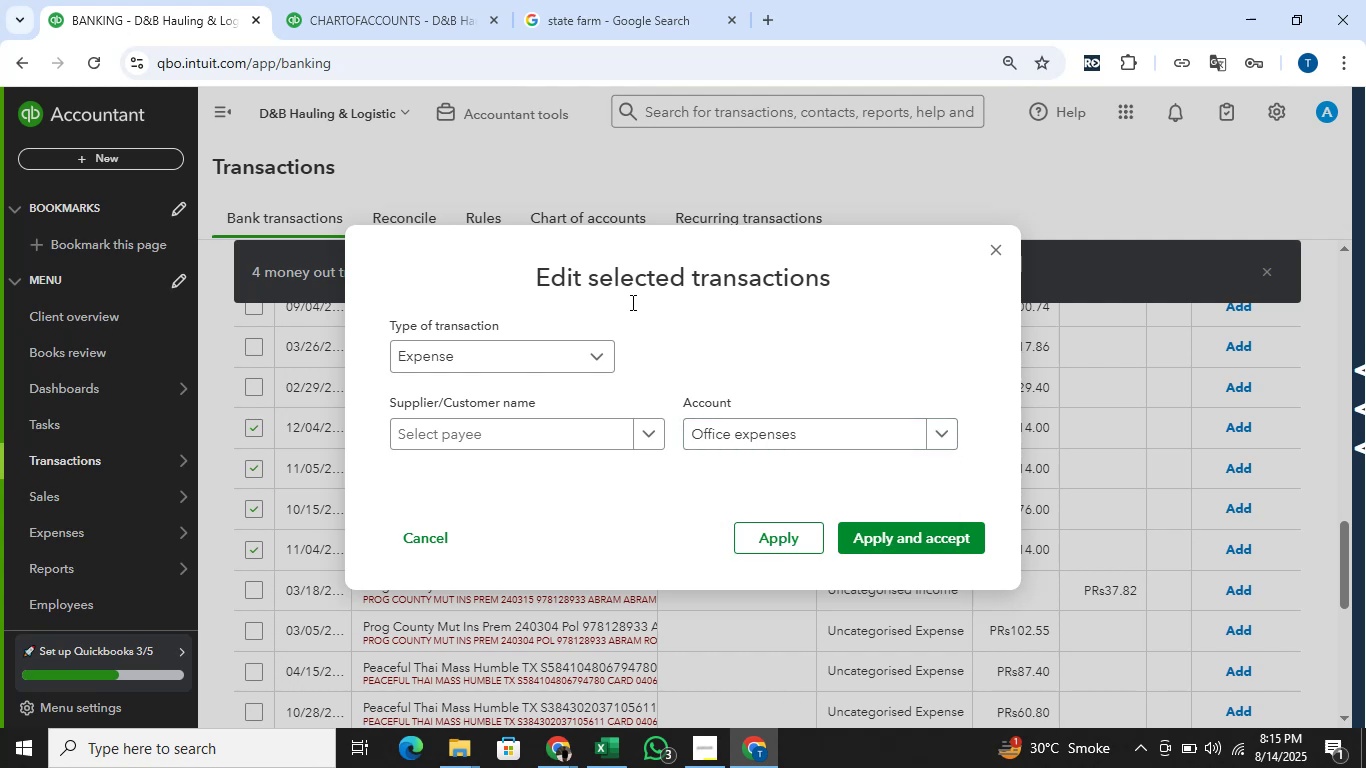 
left_click([871, 536])
 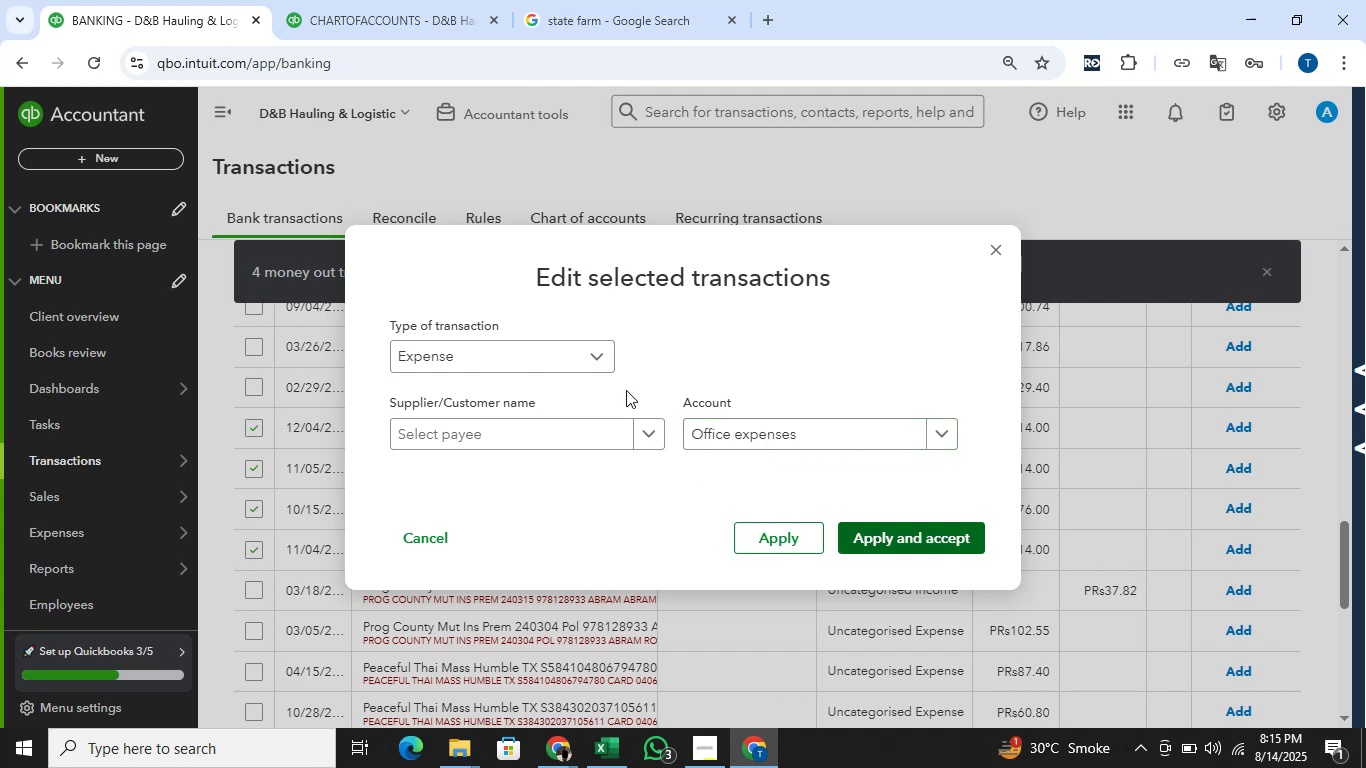 
mouse_move([575, 331])
 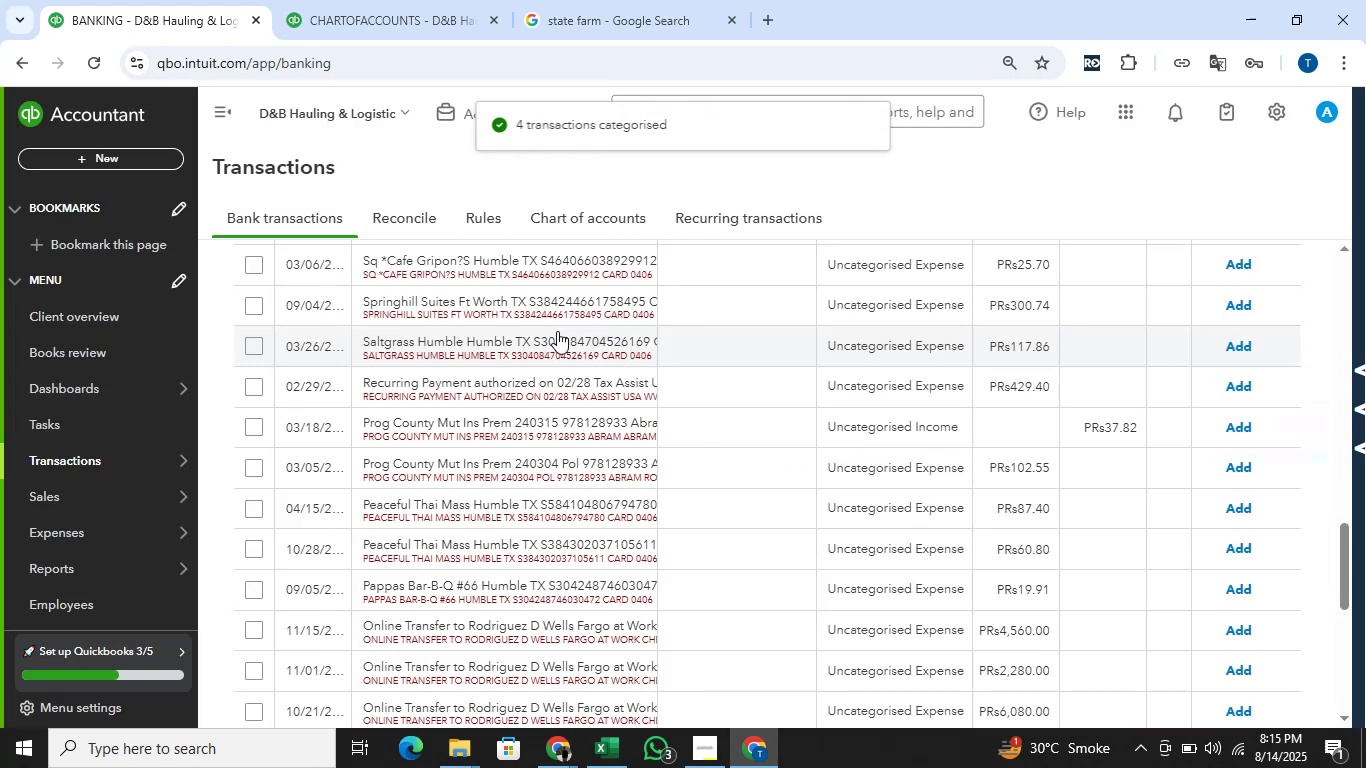 
scroll: coordinate [556, 330], scroll_direction: down, amount: 1.0
 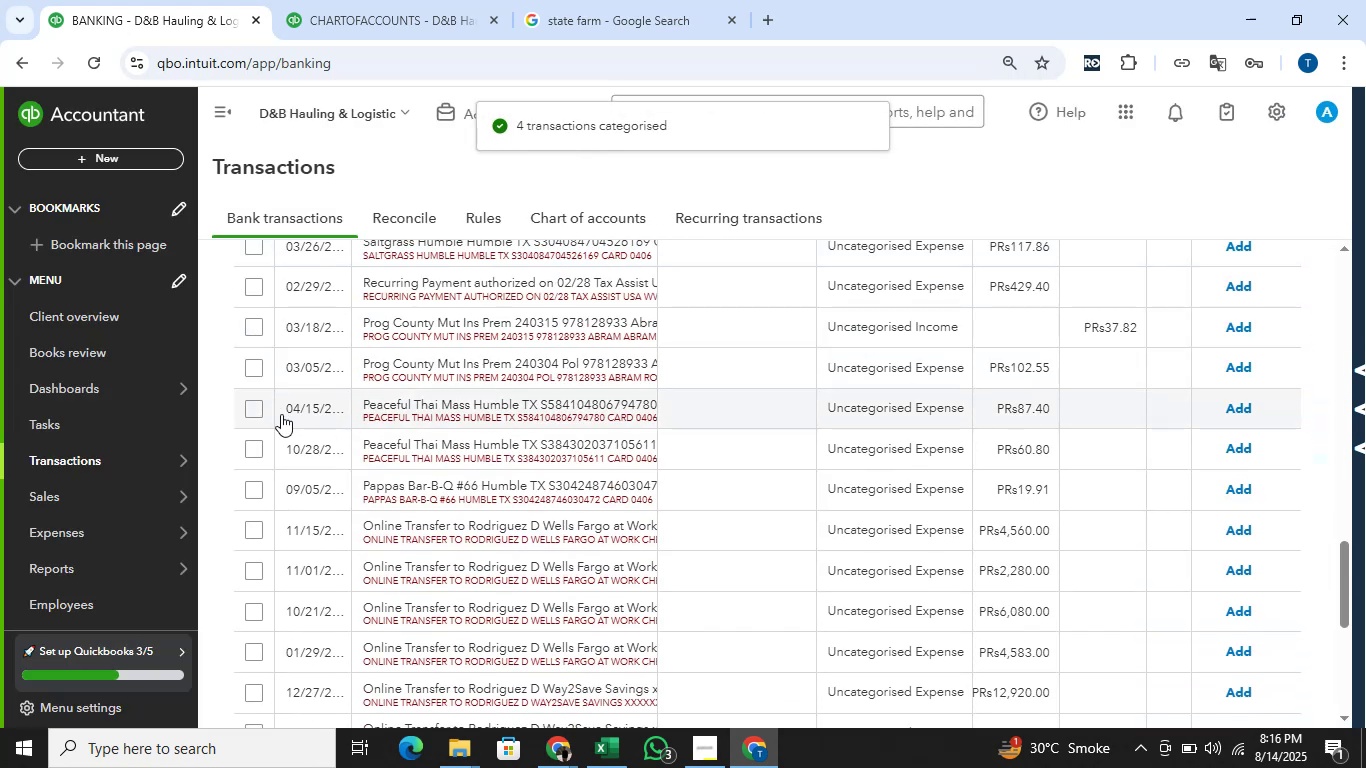 
left_click([256, 403])
 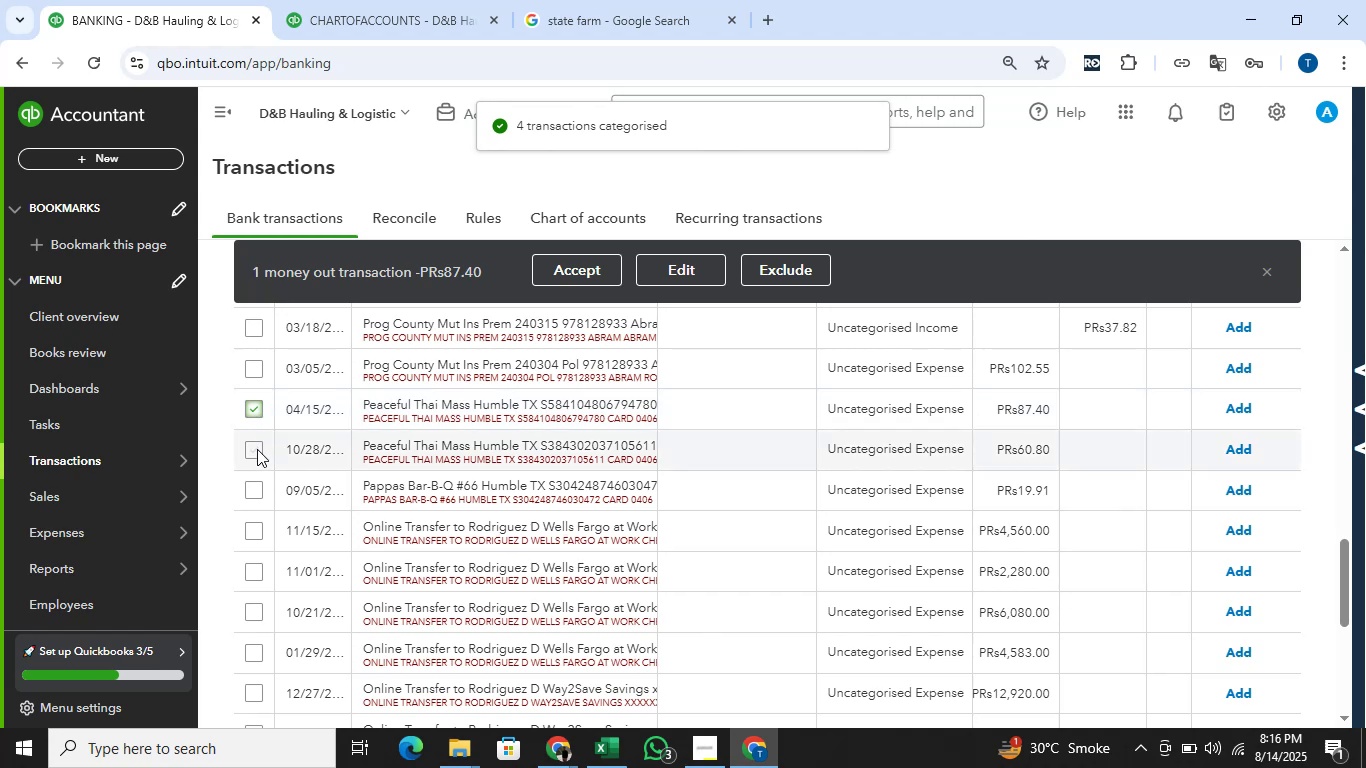 
left_click([257, 450])
 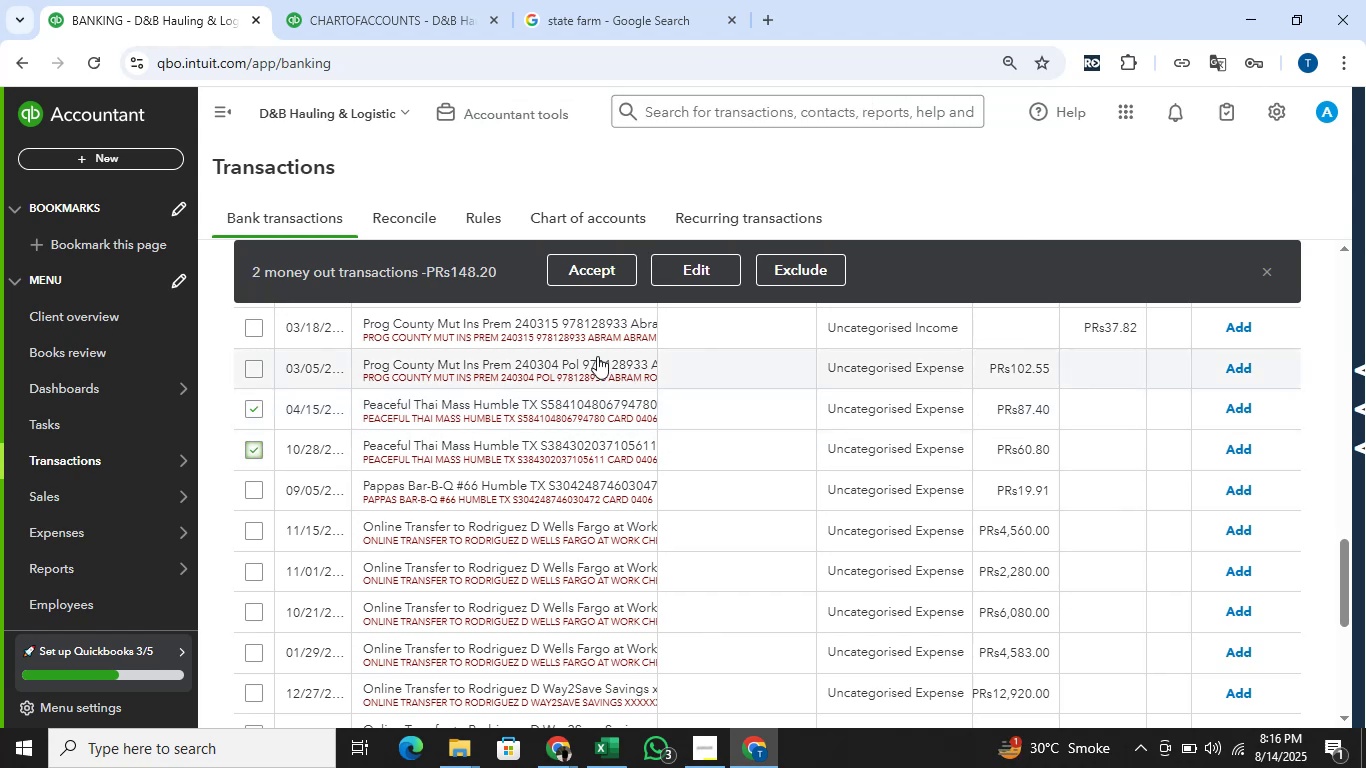 
wait(7.19)
 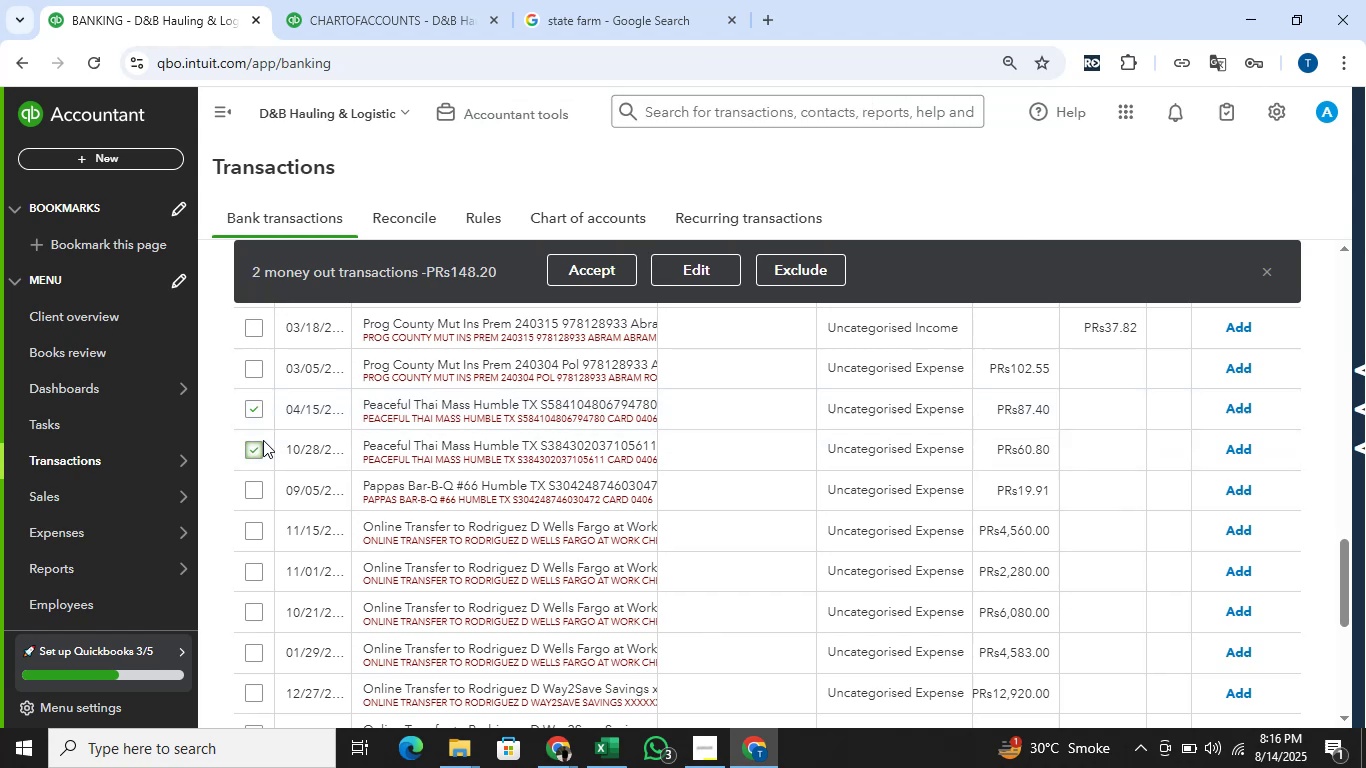 
left_click([695, 271])
 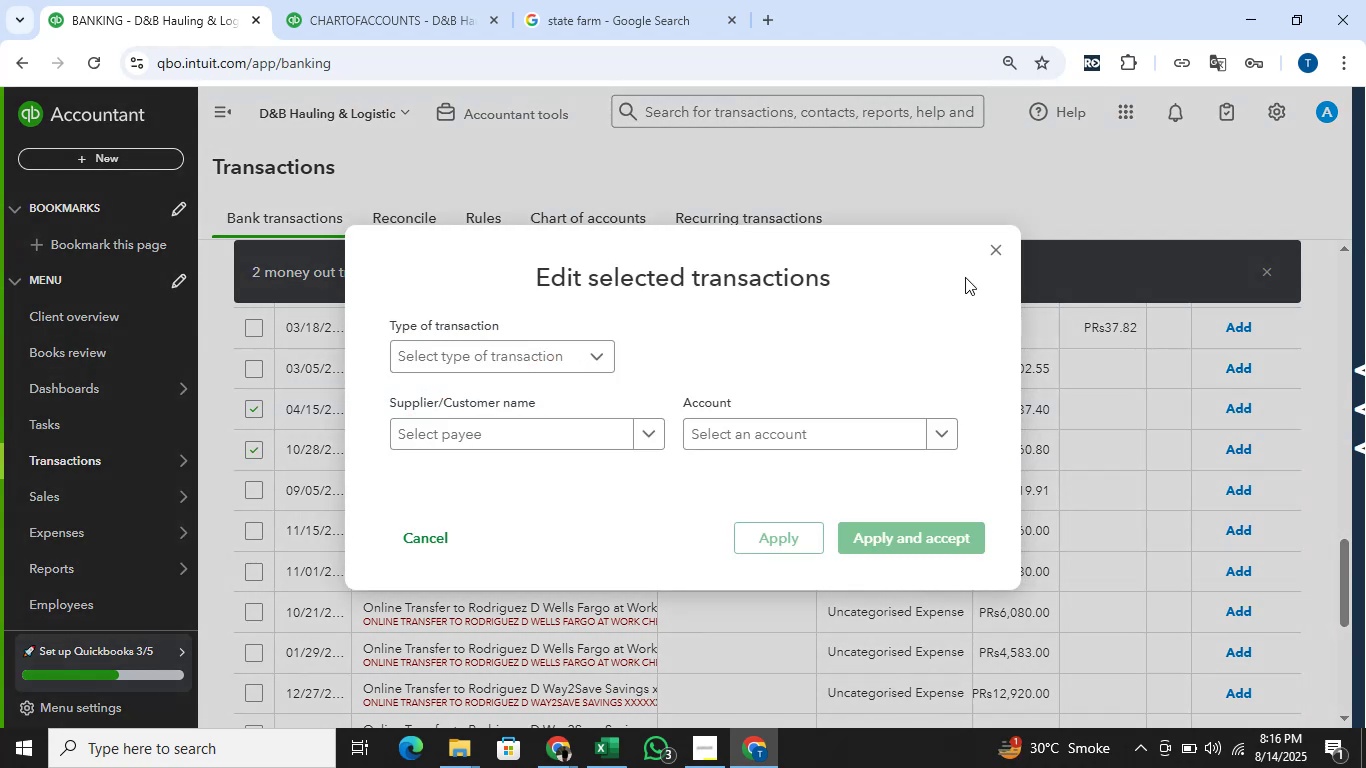 
left_click([994, 252])
 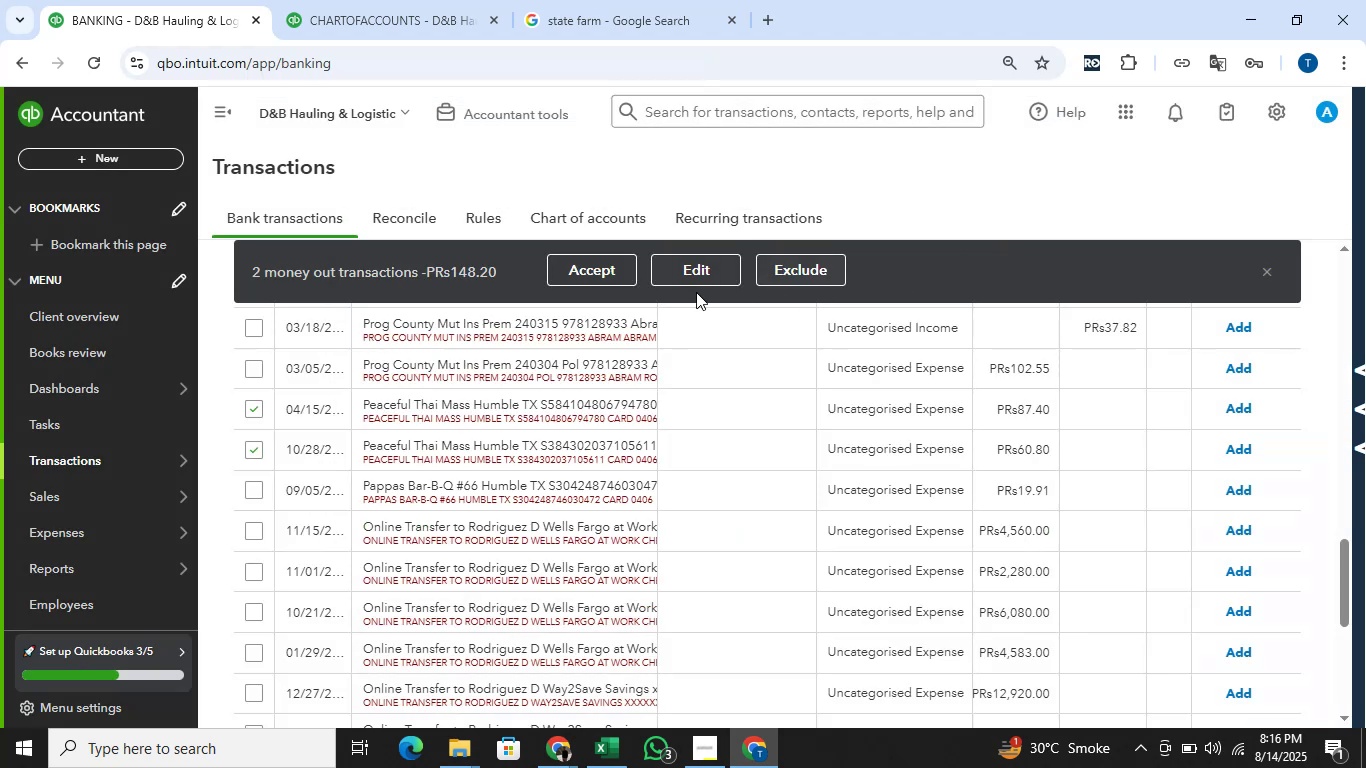 
left_click([695, 273])
 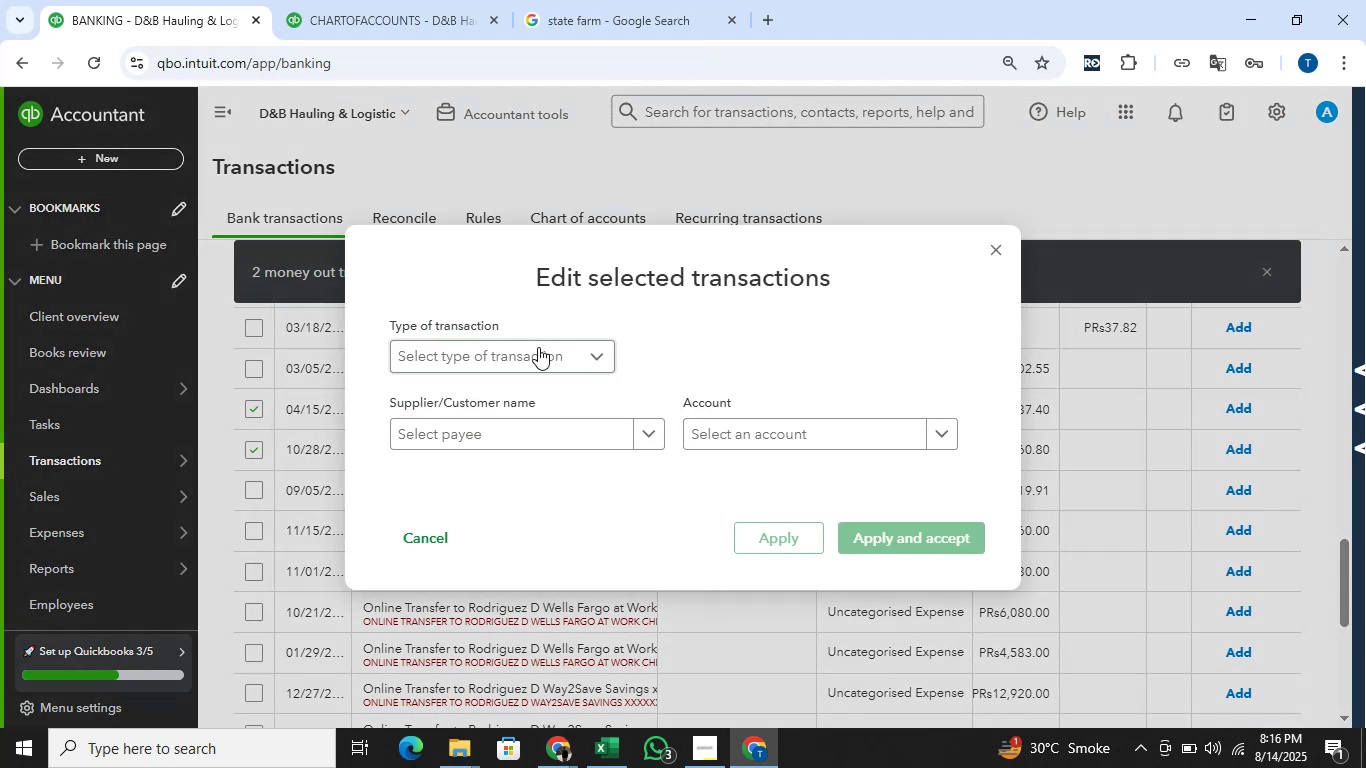 
left_click([532, 353])
 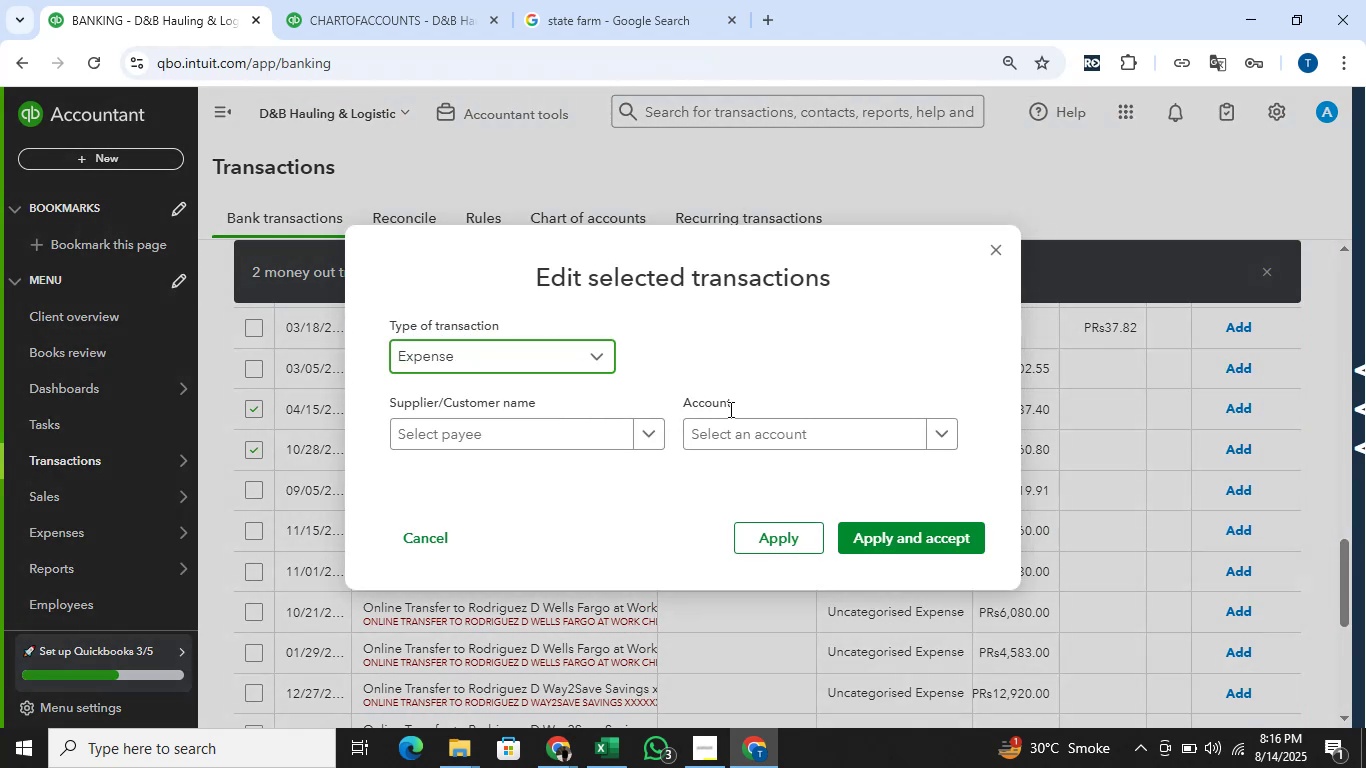 
left_click([761, 422])
 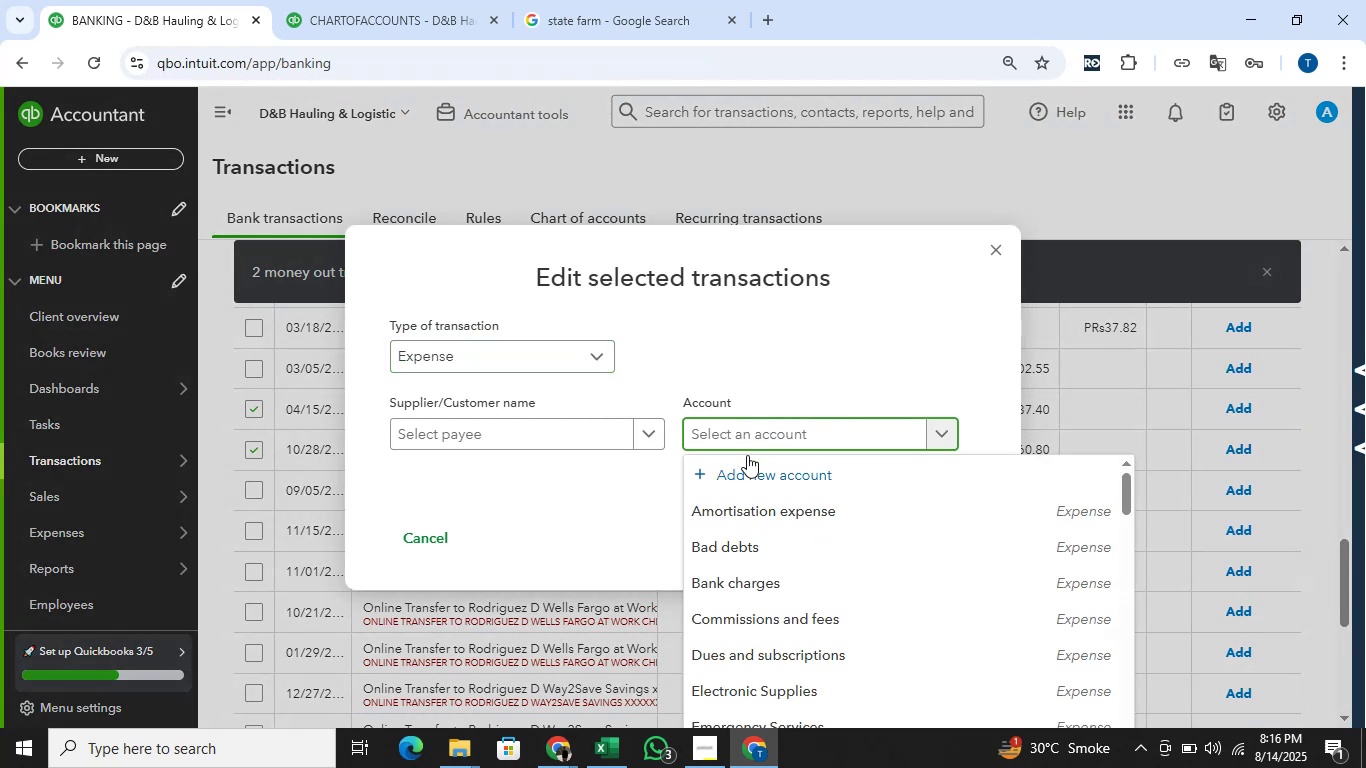 
scroll: coordinate [797, 507], scroll_direction: down, amount: 4.0
 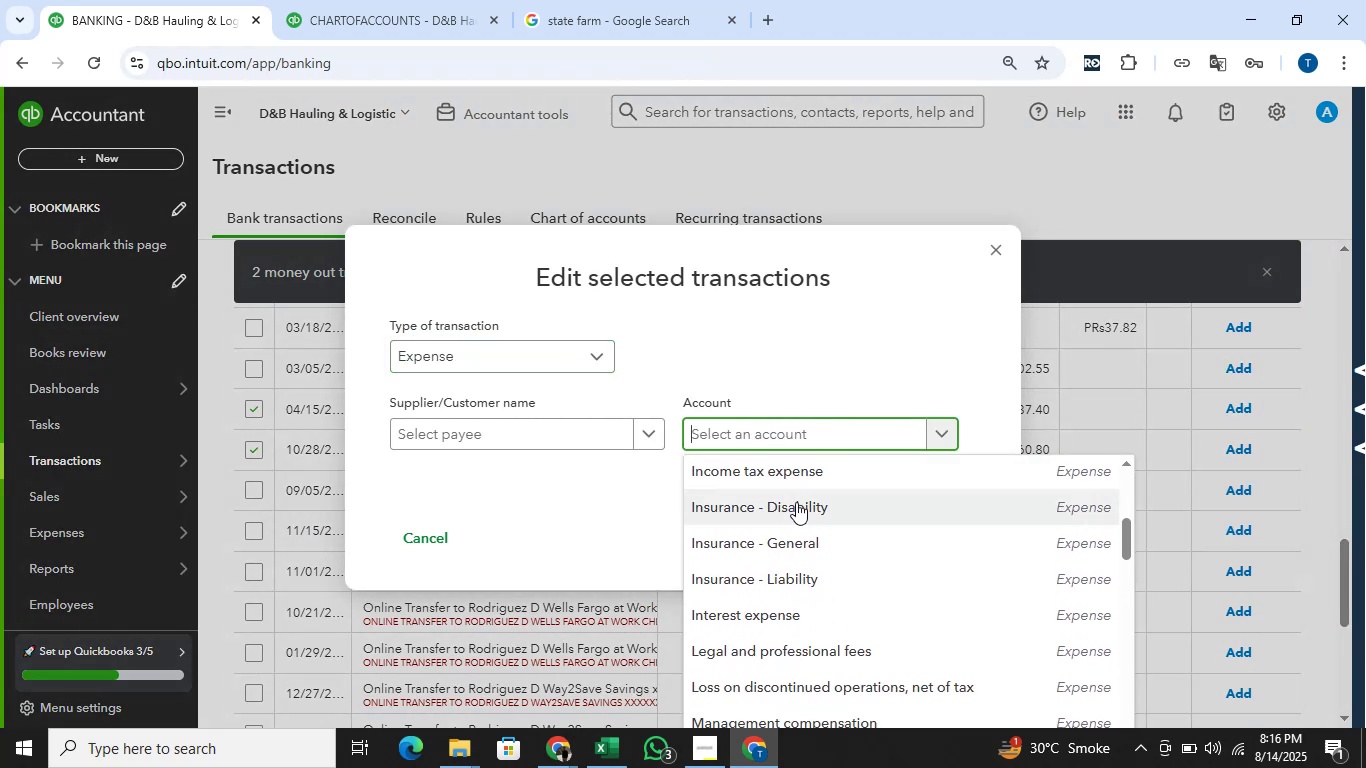 
type(pers)
 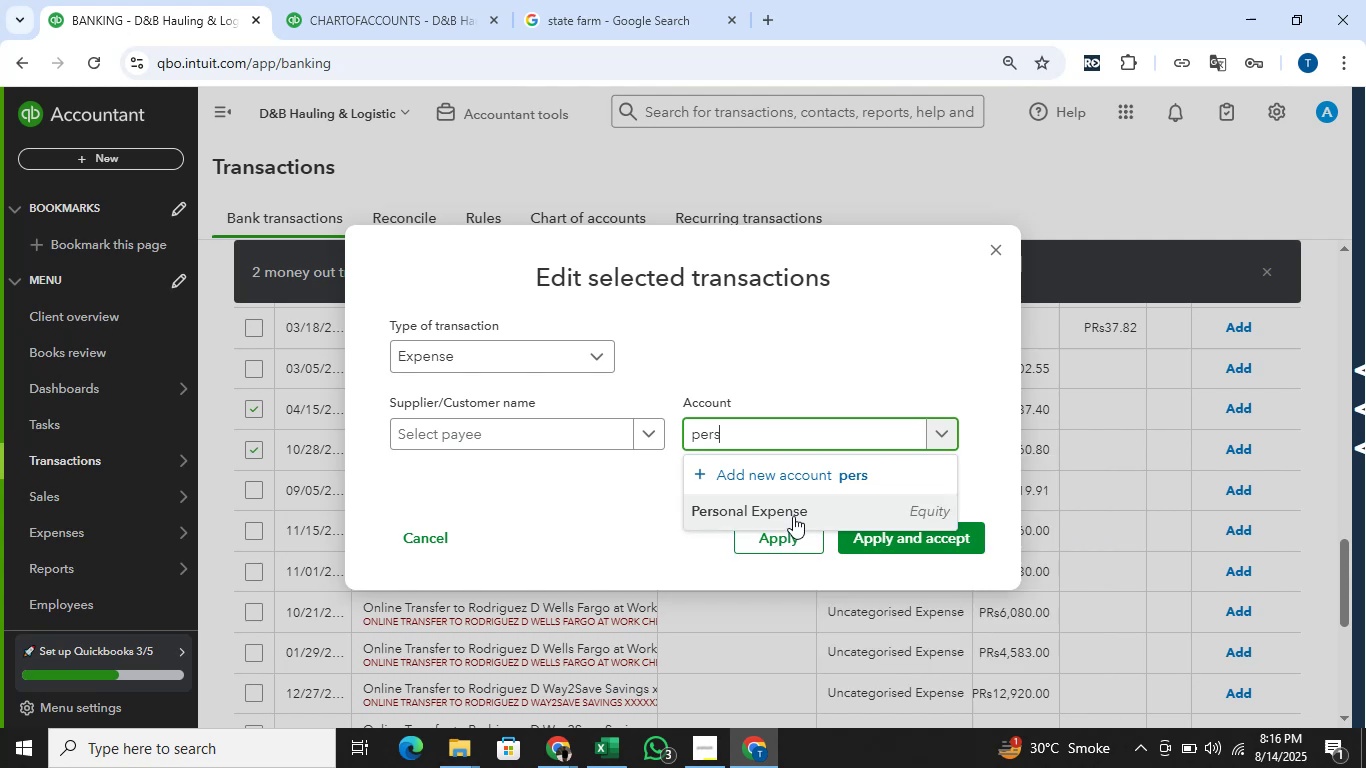 
left_click([793, 516])
 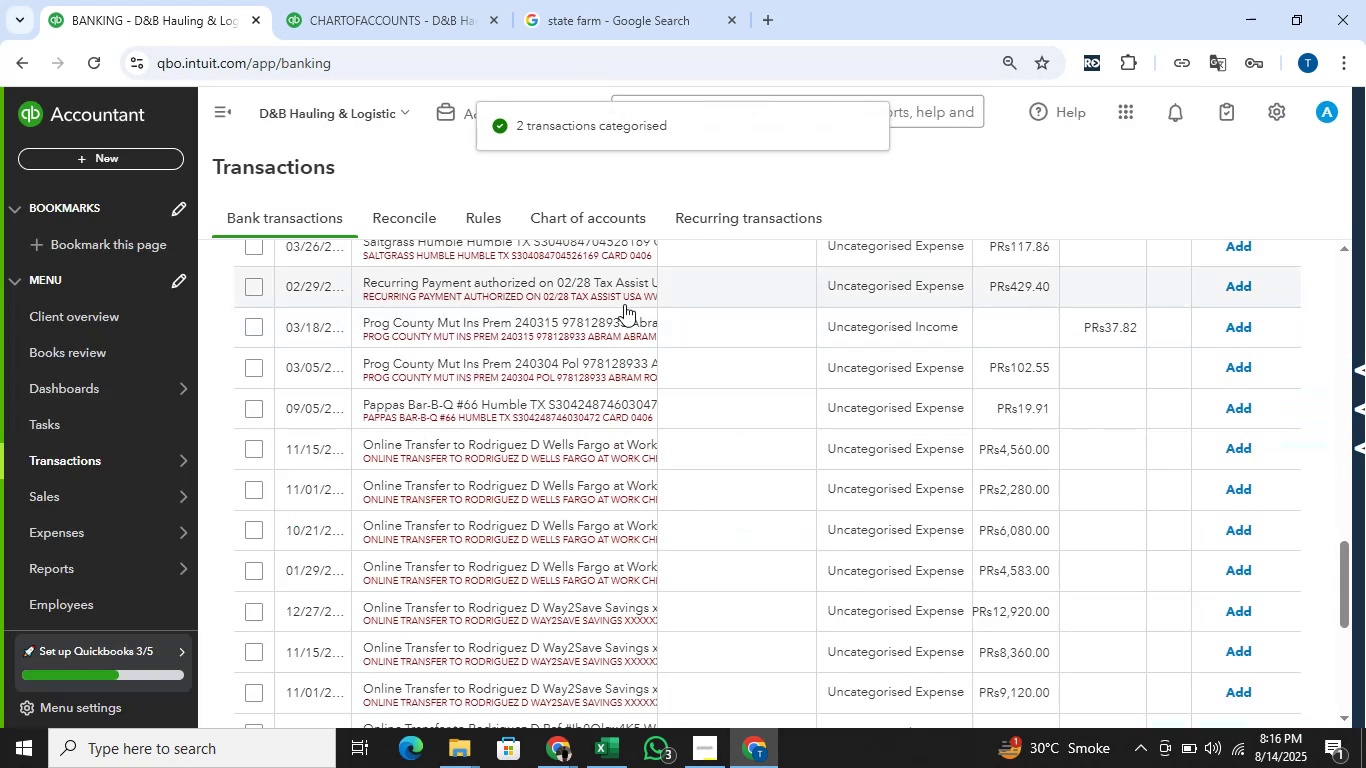 
wait(5.81)
 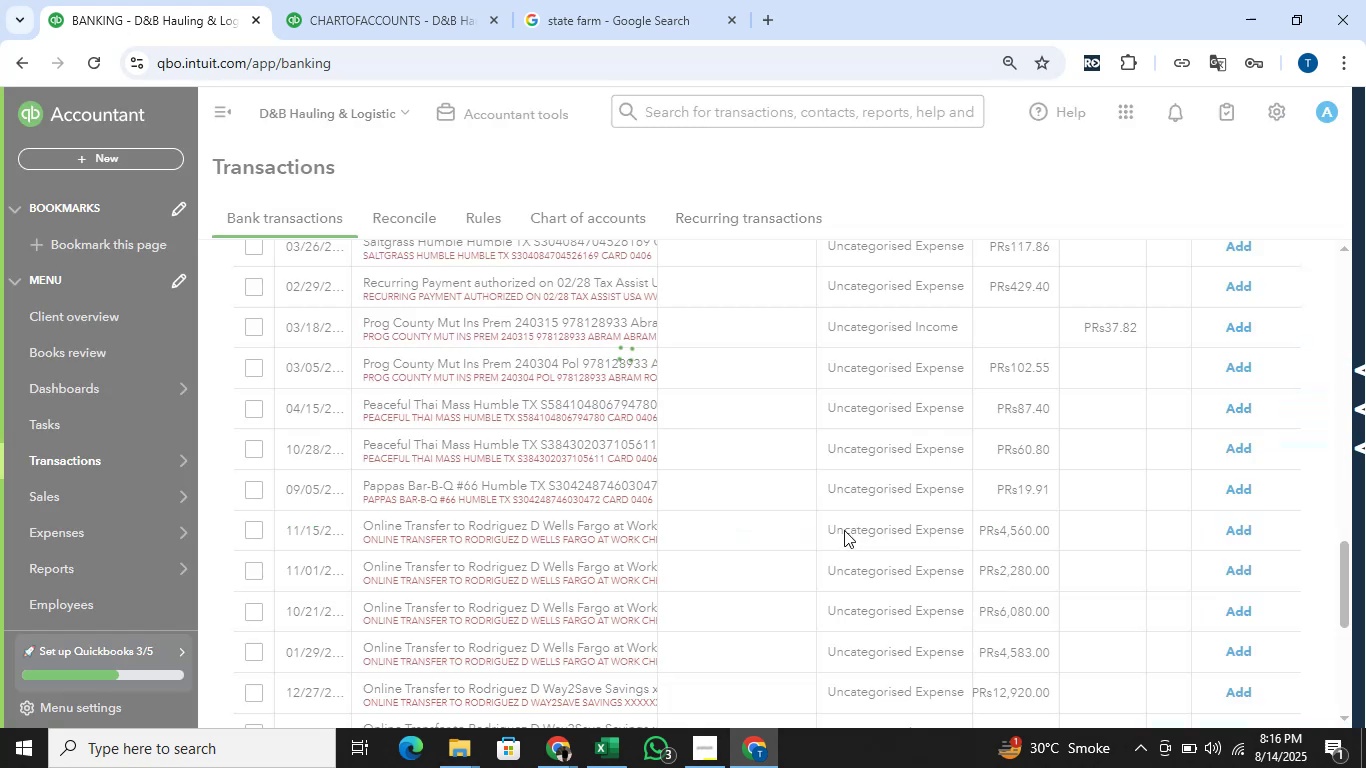 
scroll: coordinate [611, 324], scroll_direction: up, amount: 2.0
 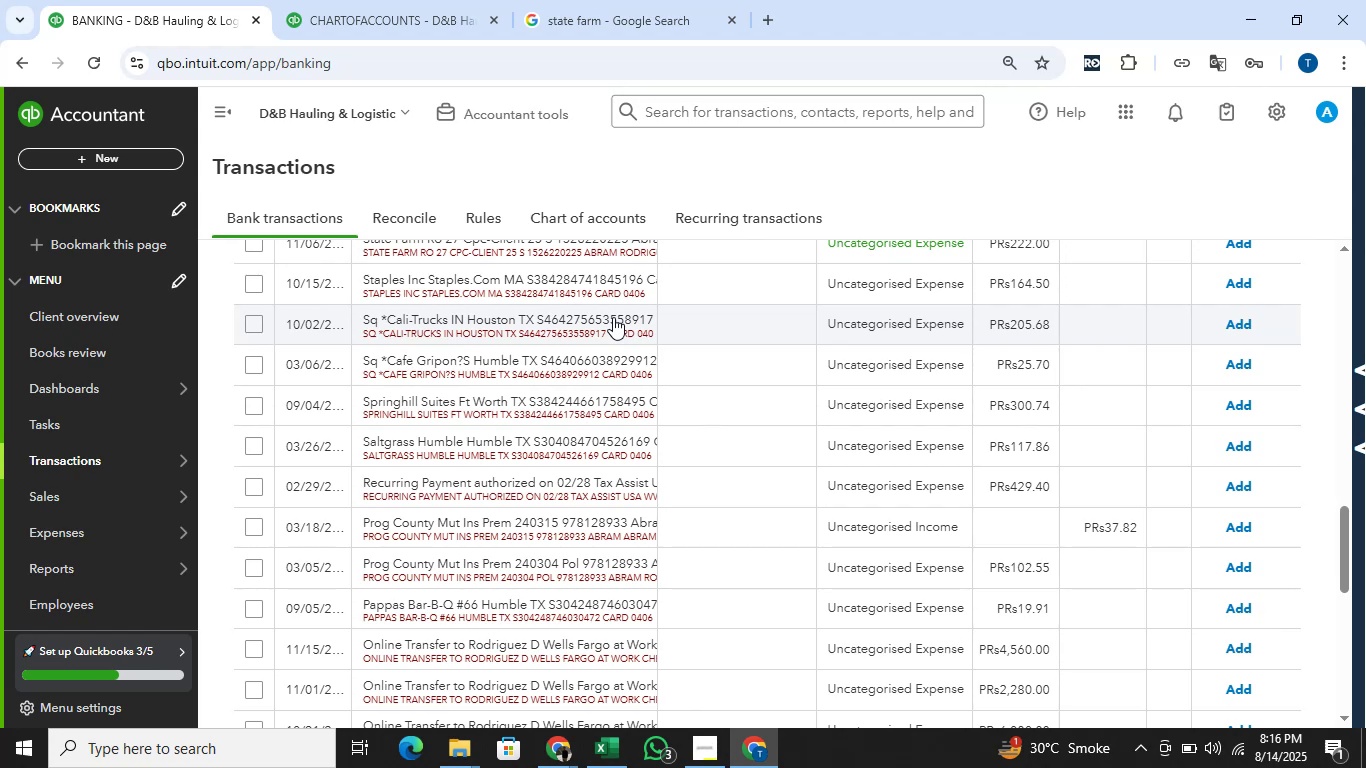 
wait(8.1)
 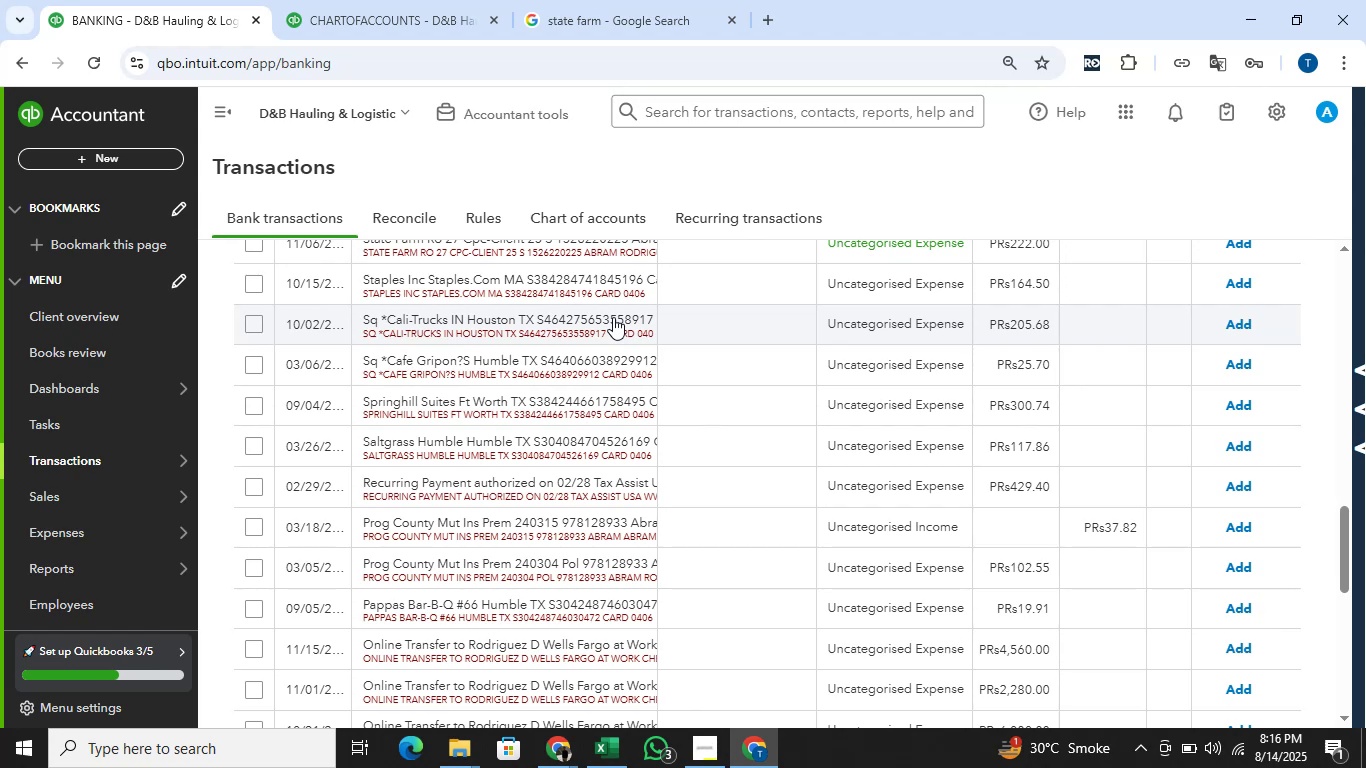 
scroll: coordinate [557, 366], scroll_direction: up, amount: 1.0
 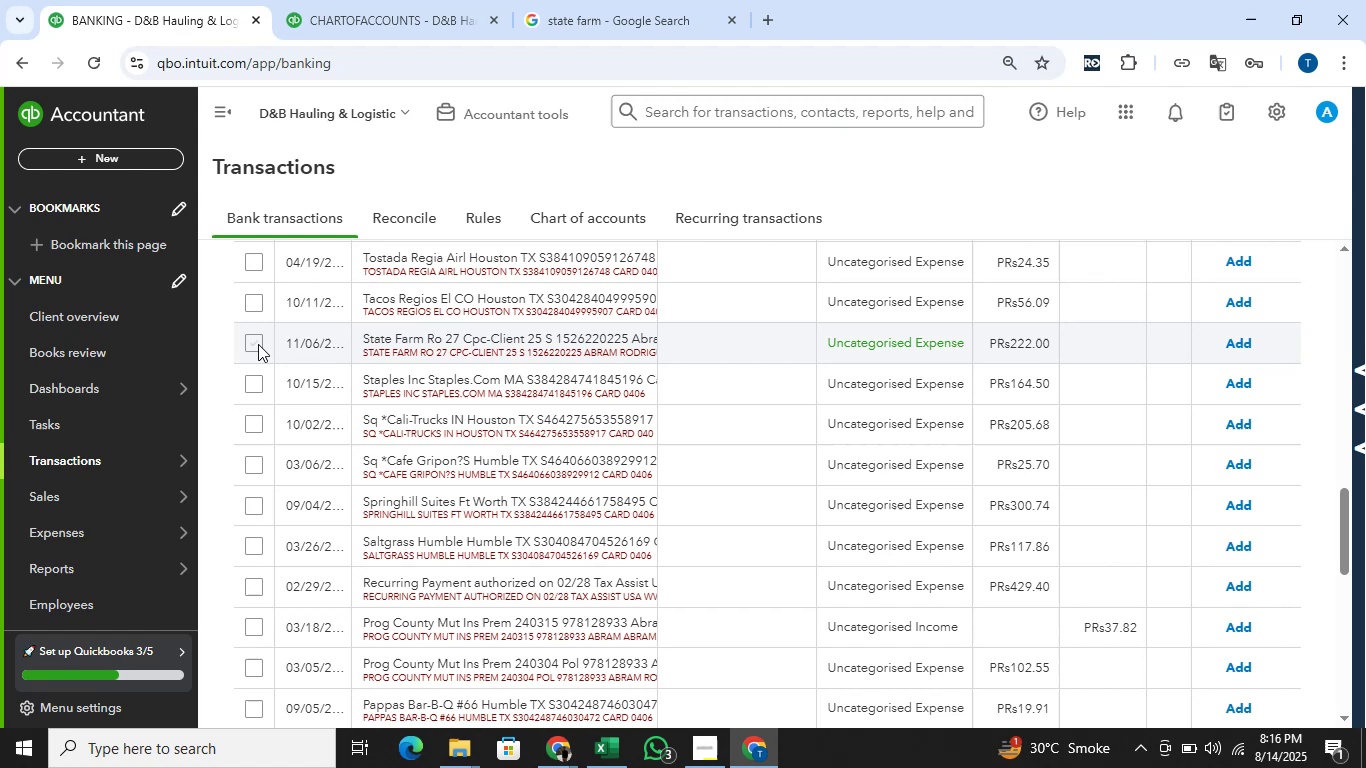 
wait(5.91)
 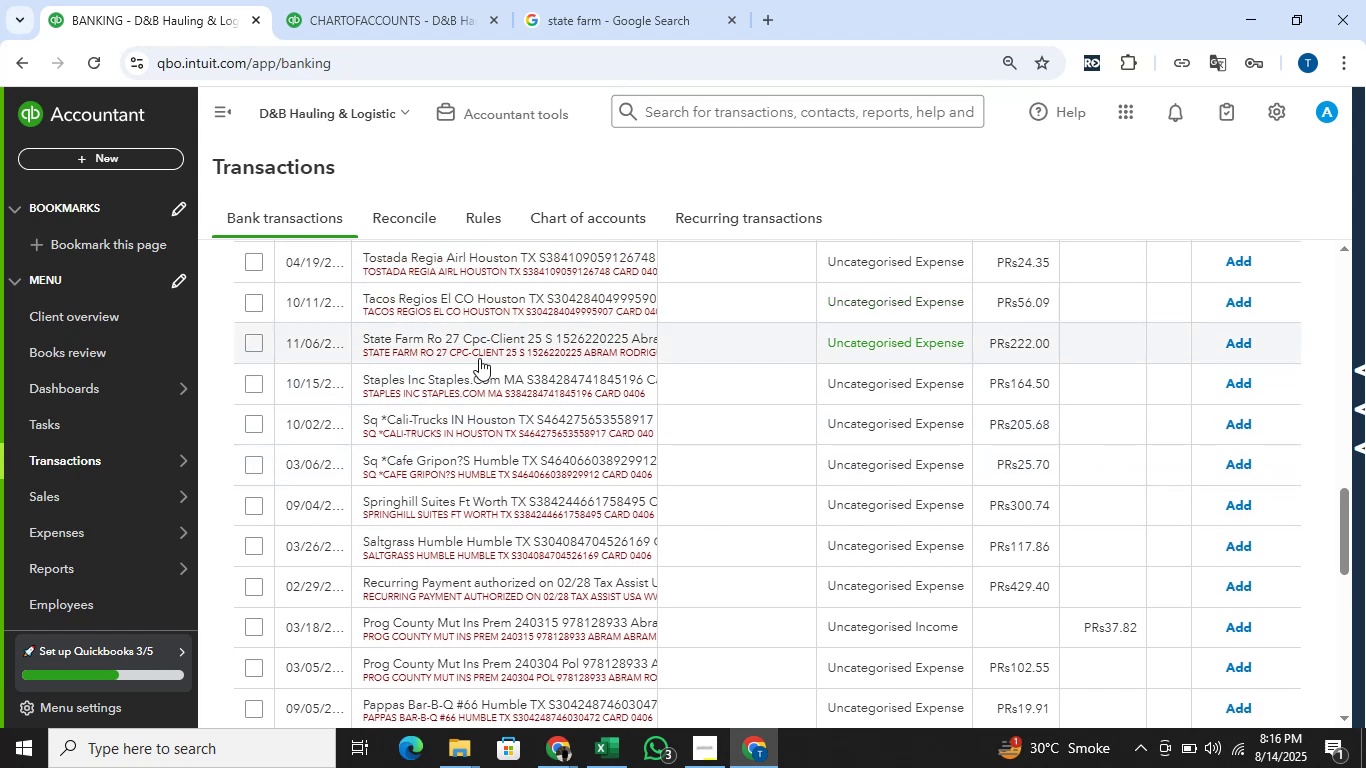 
left_click_drag(start_coordinate=[737, 230], to_coordinate=[734, 244])
 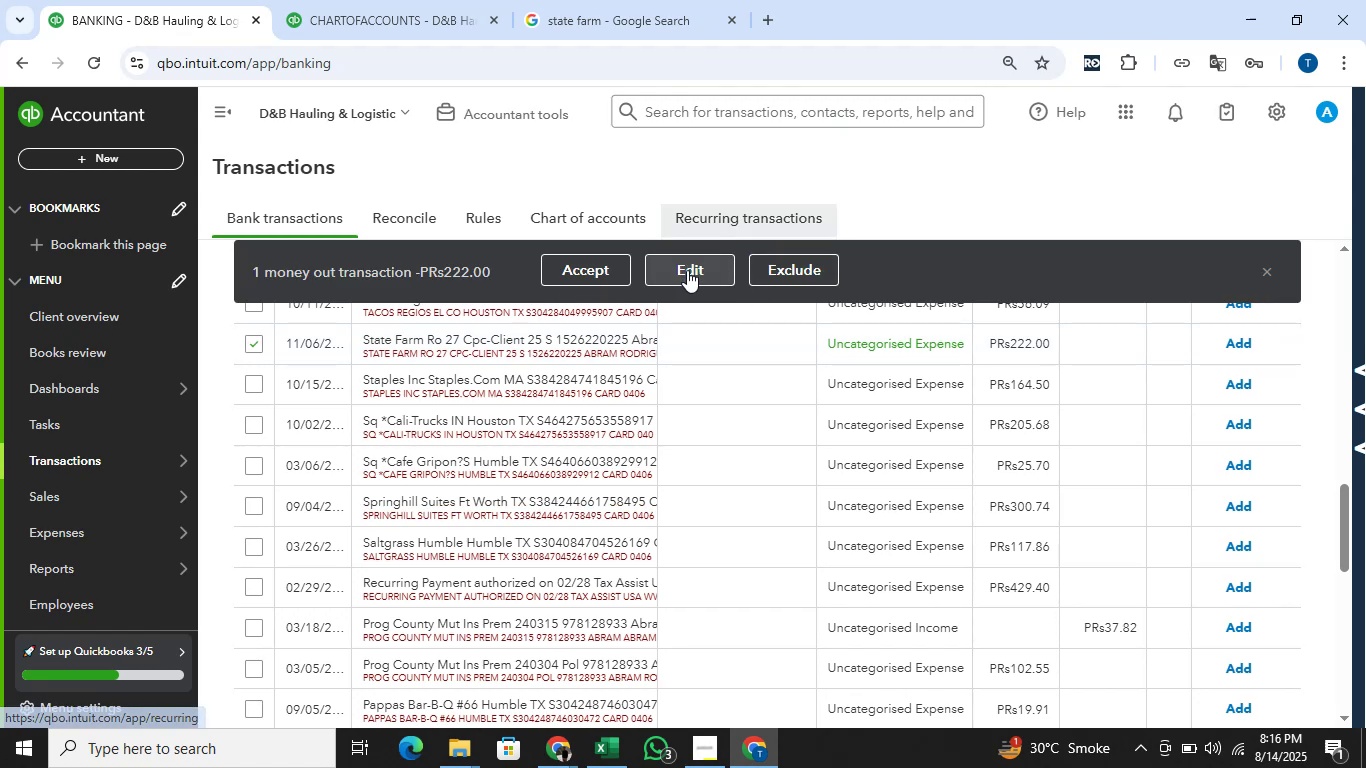 
left_click([689, 271])
 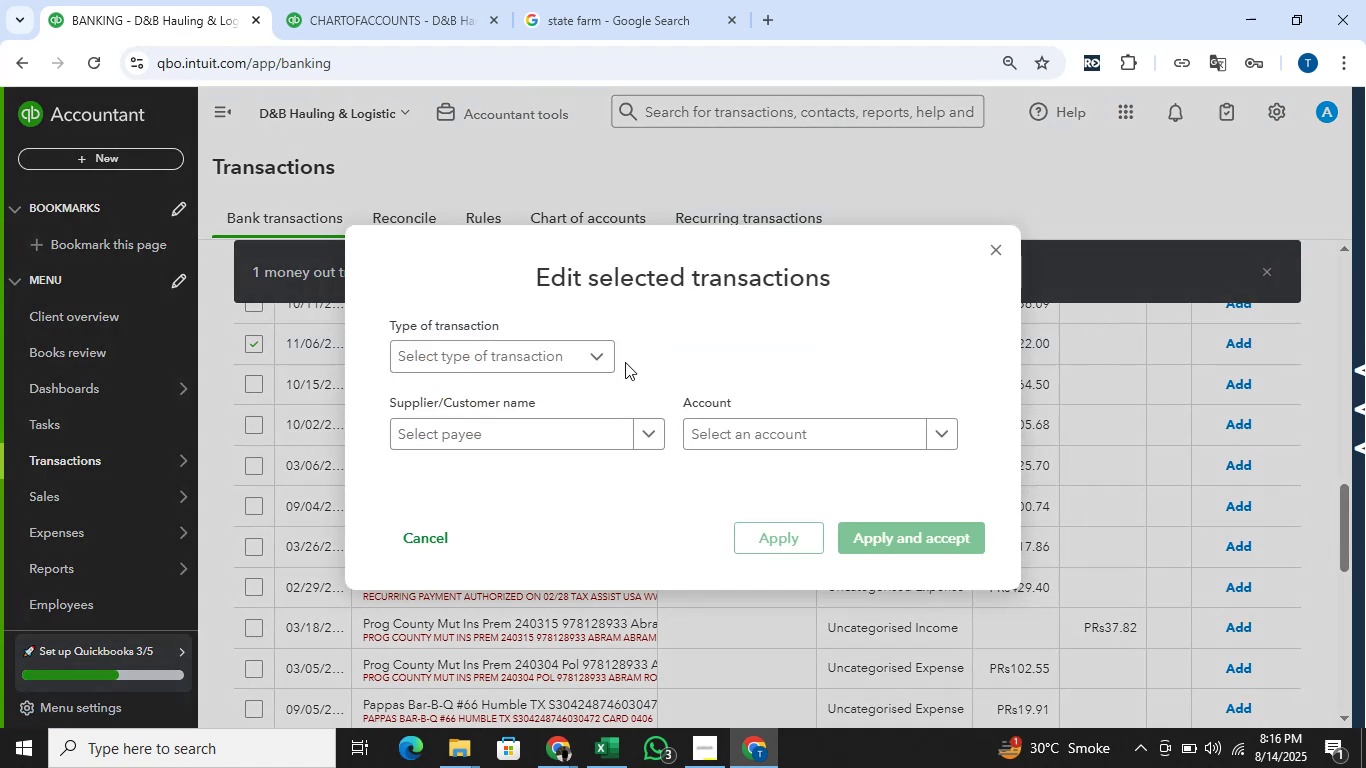 
left_click([591, 352])
 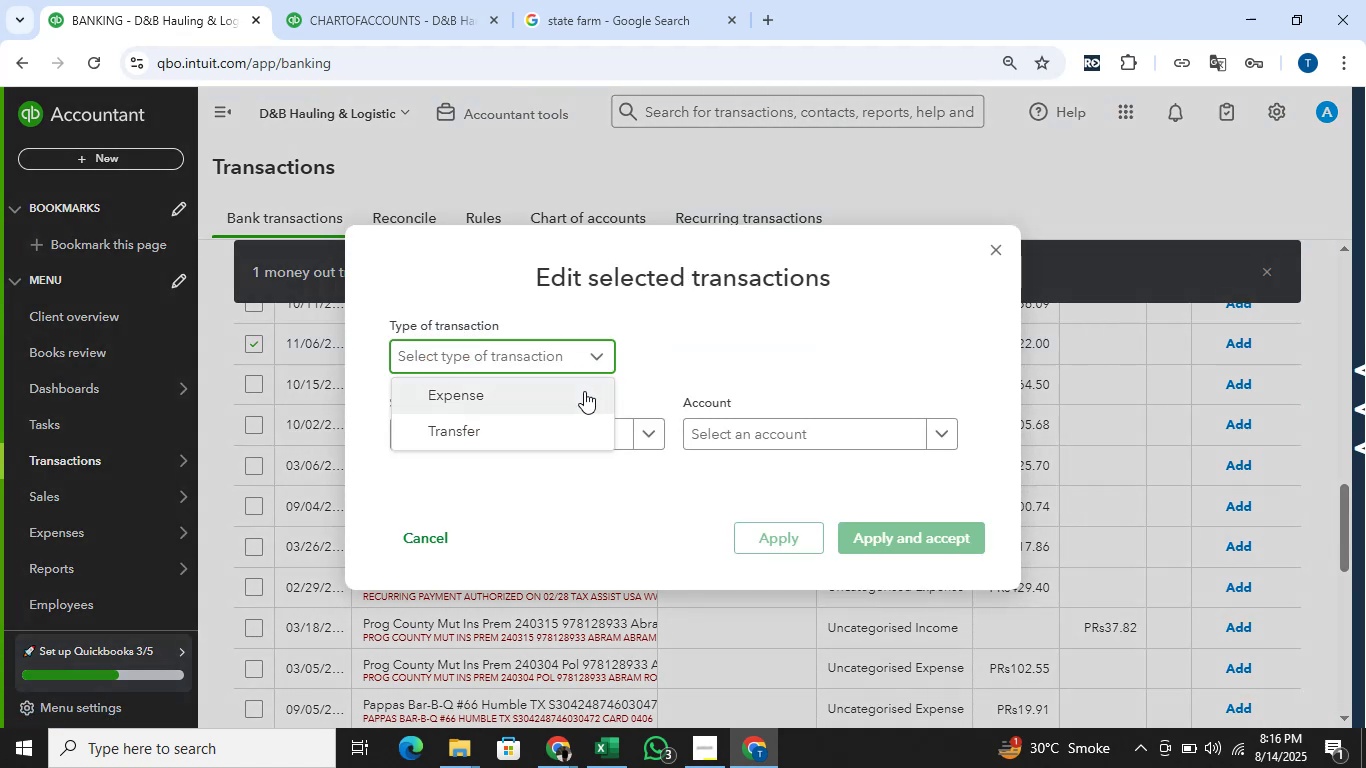 
left_click([584, 391])
 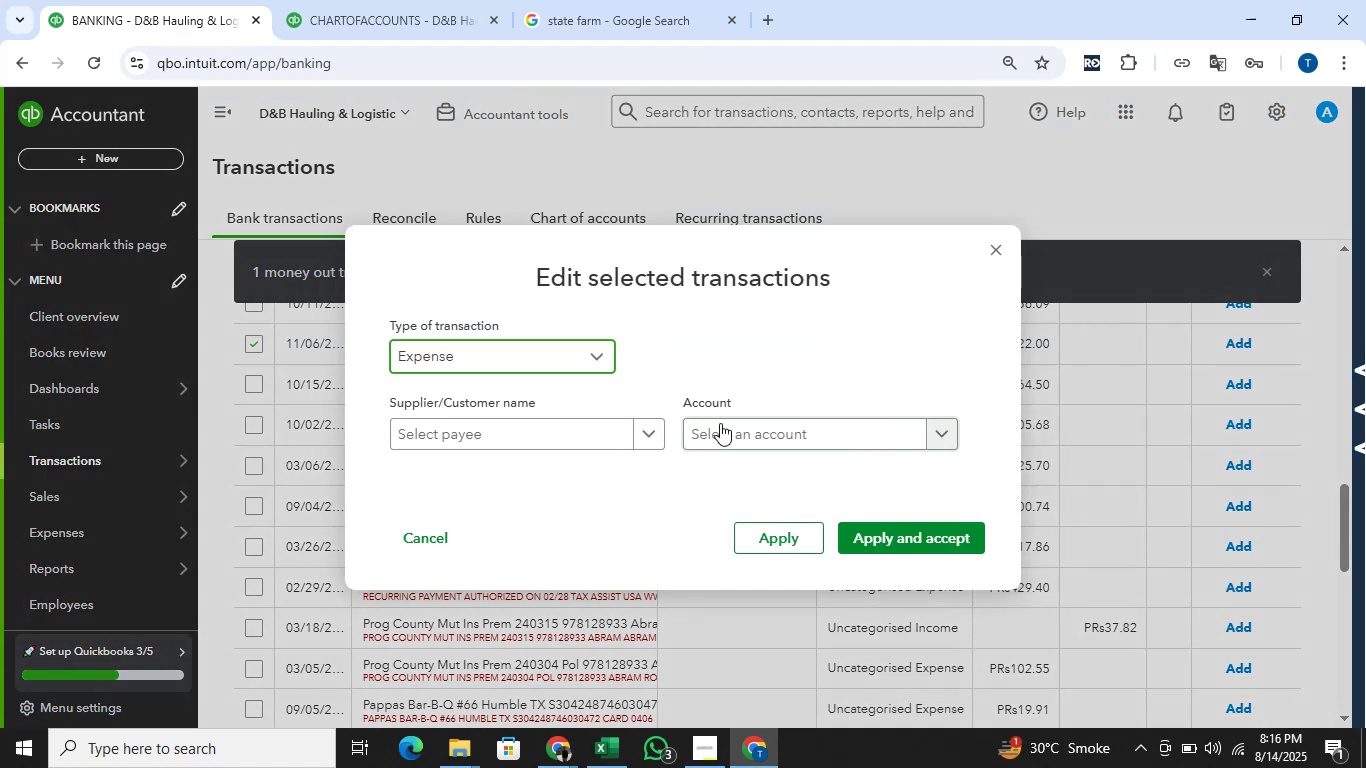 
left_click_drag(start_coordinate=[730, 432], to_coordinate=[731, 437])
 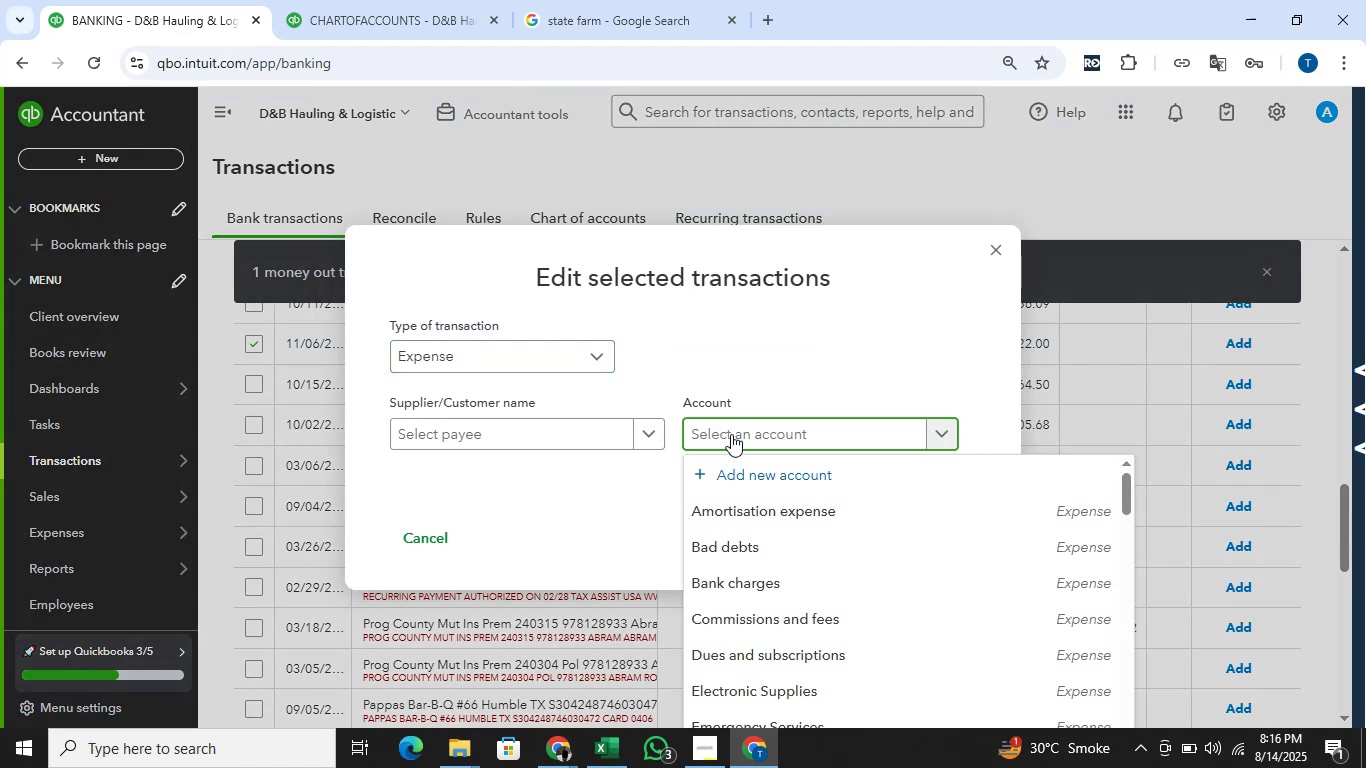 
type(insu)
 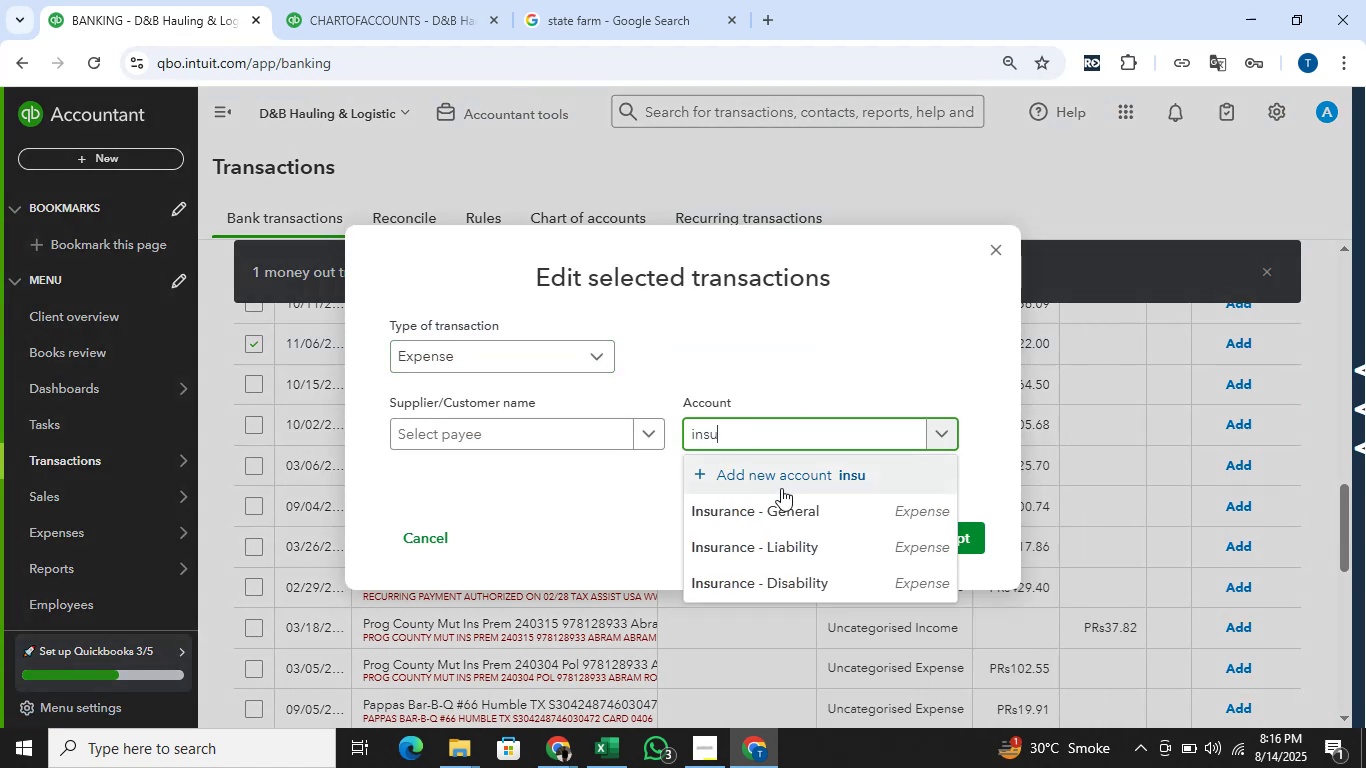 
left_click([783, 501])
 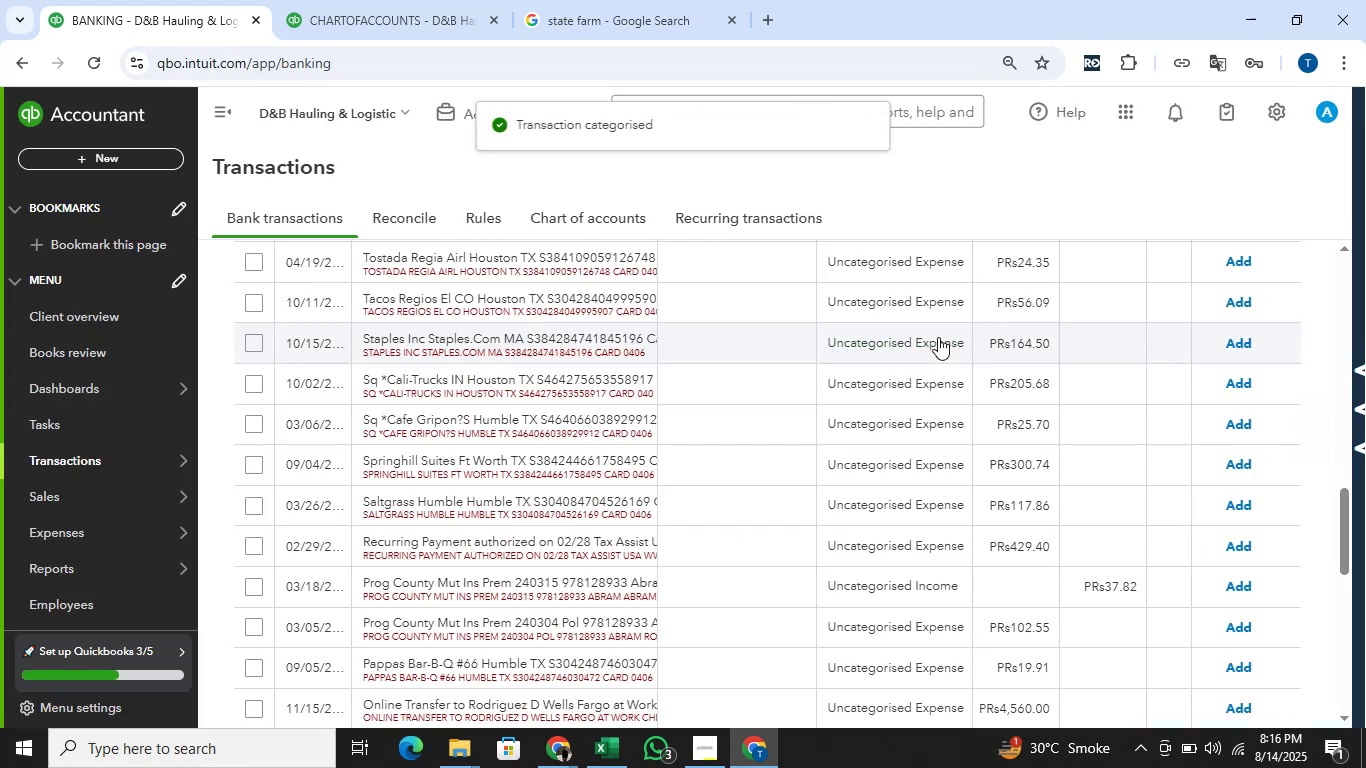 
left_click([574, 744])
 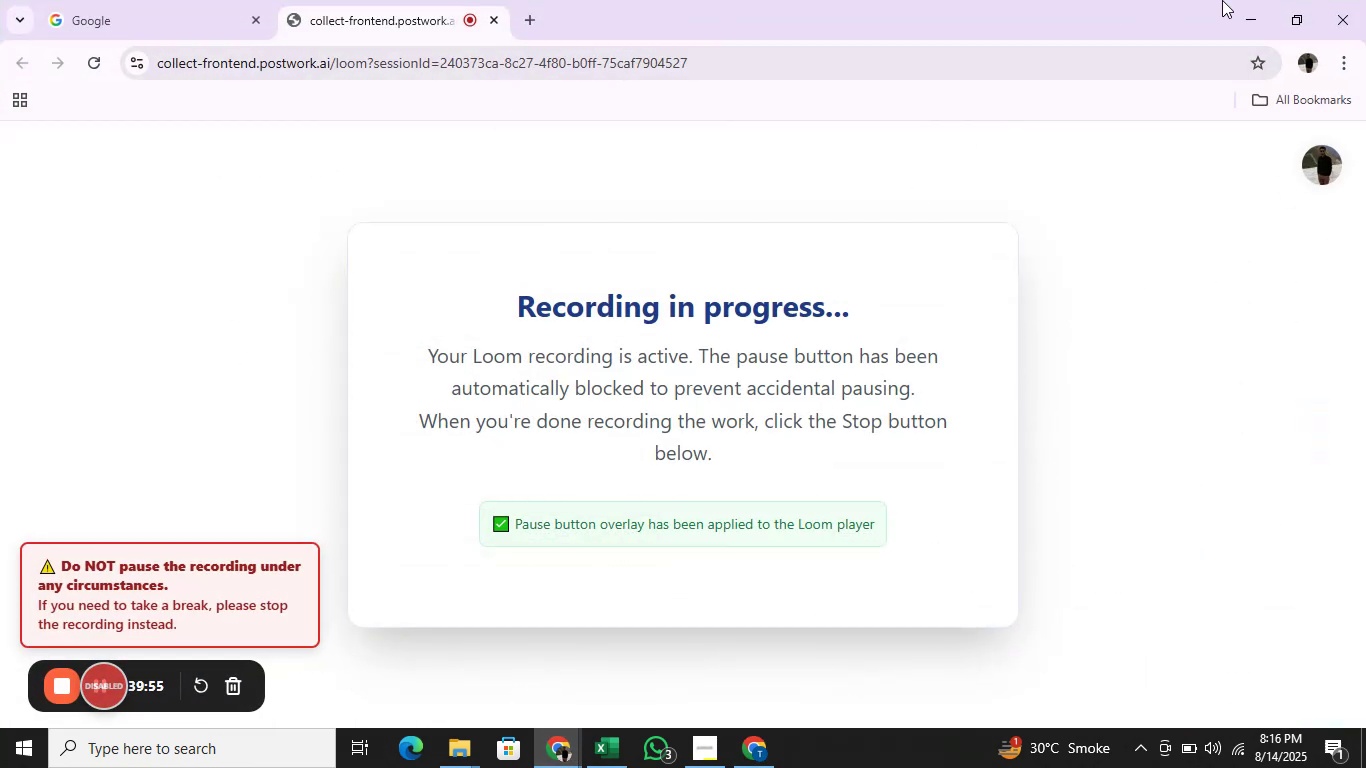 
left_click([1235, 0])
 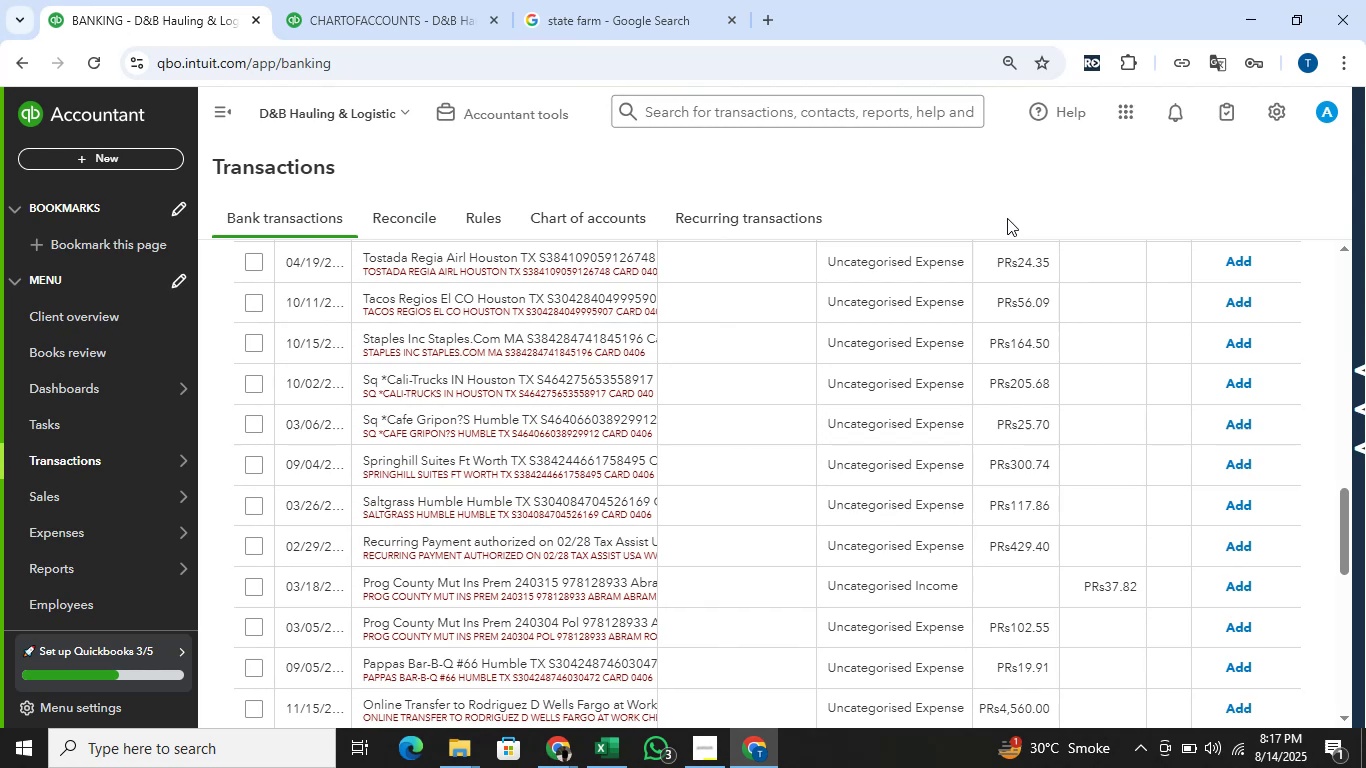 
scroll: coordinate [942, 309], scroll_direction: down, amount: 10.0
 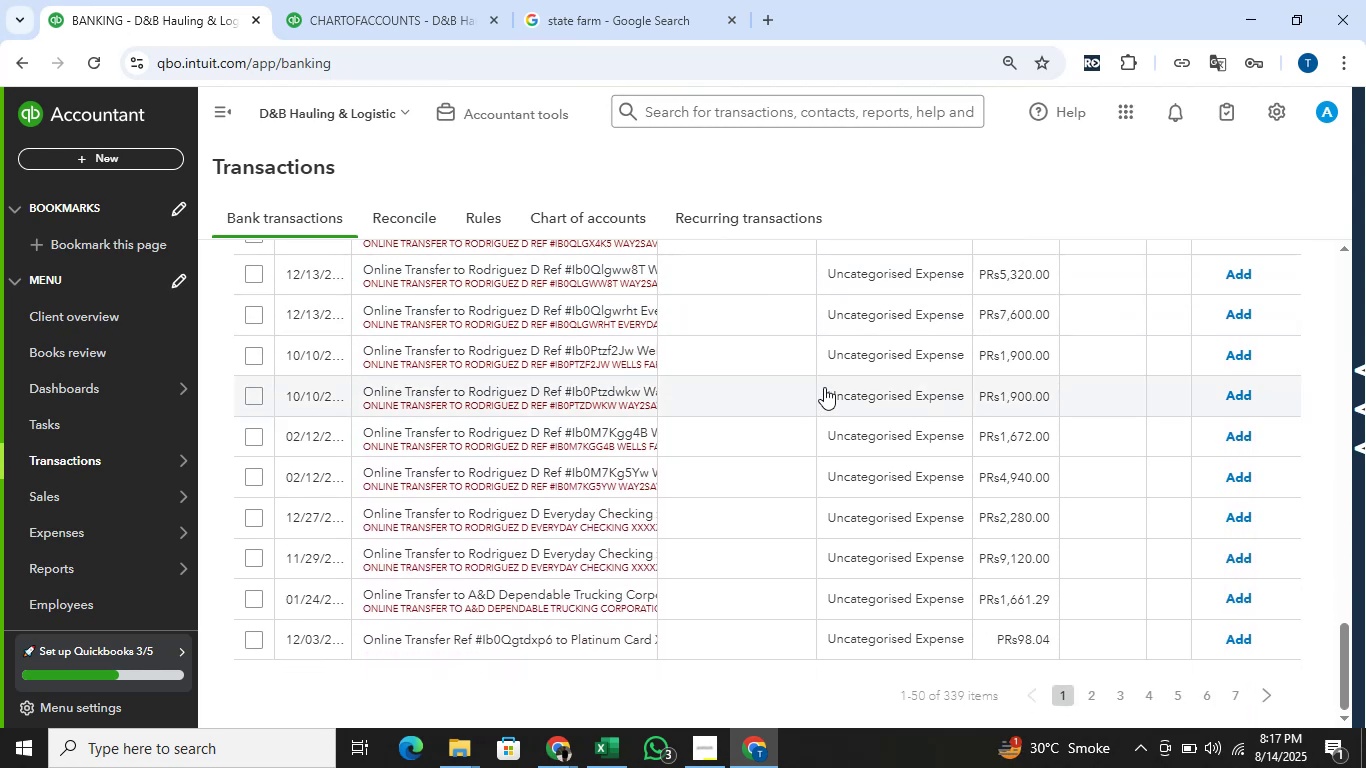 
wait(10.66)
 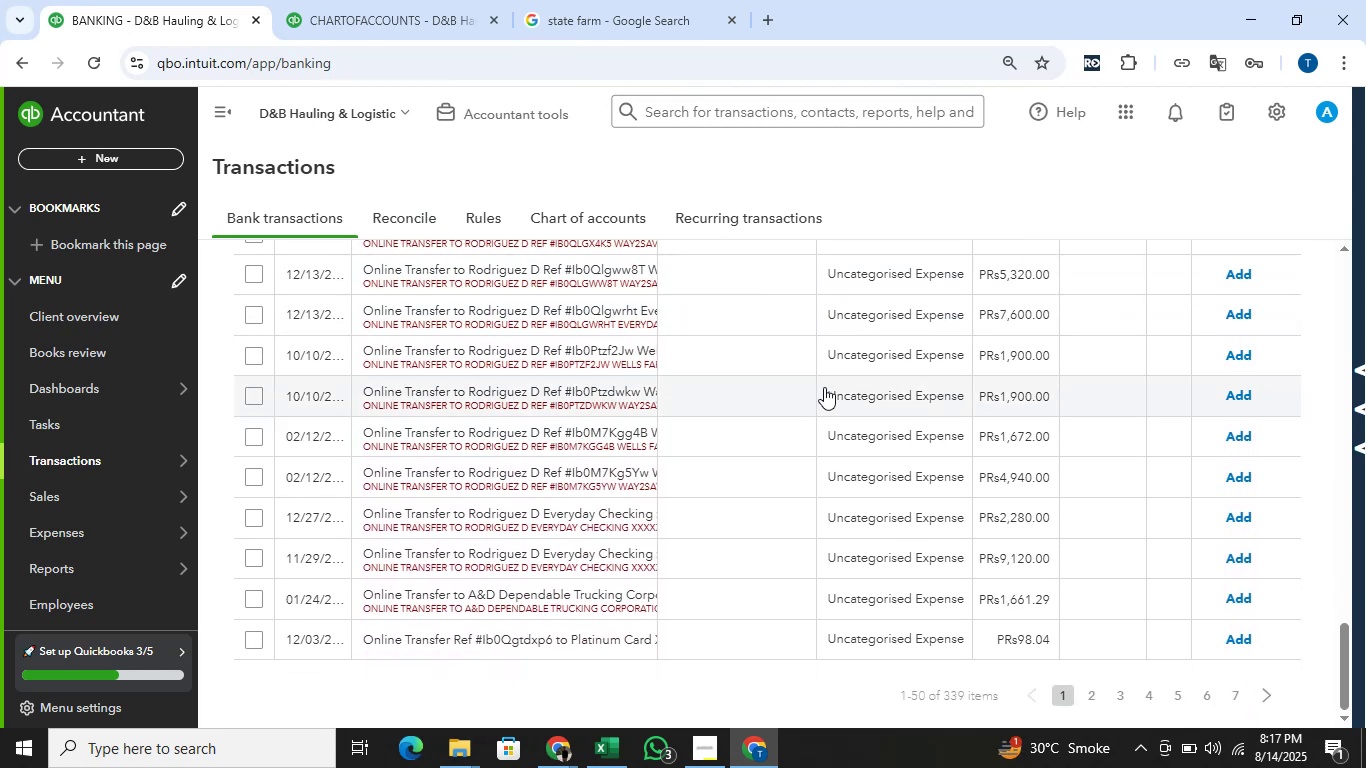 
left_click_drag(start_coordinate=[516, 365], to_coordinate=[502, 365])
 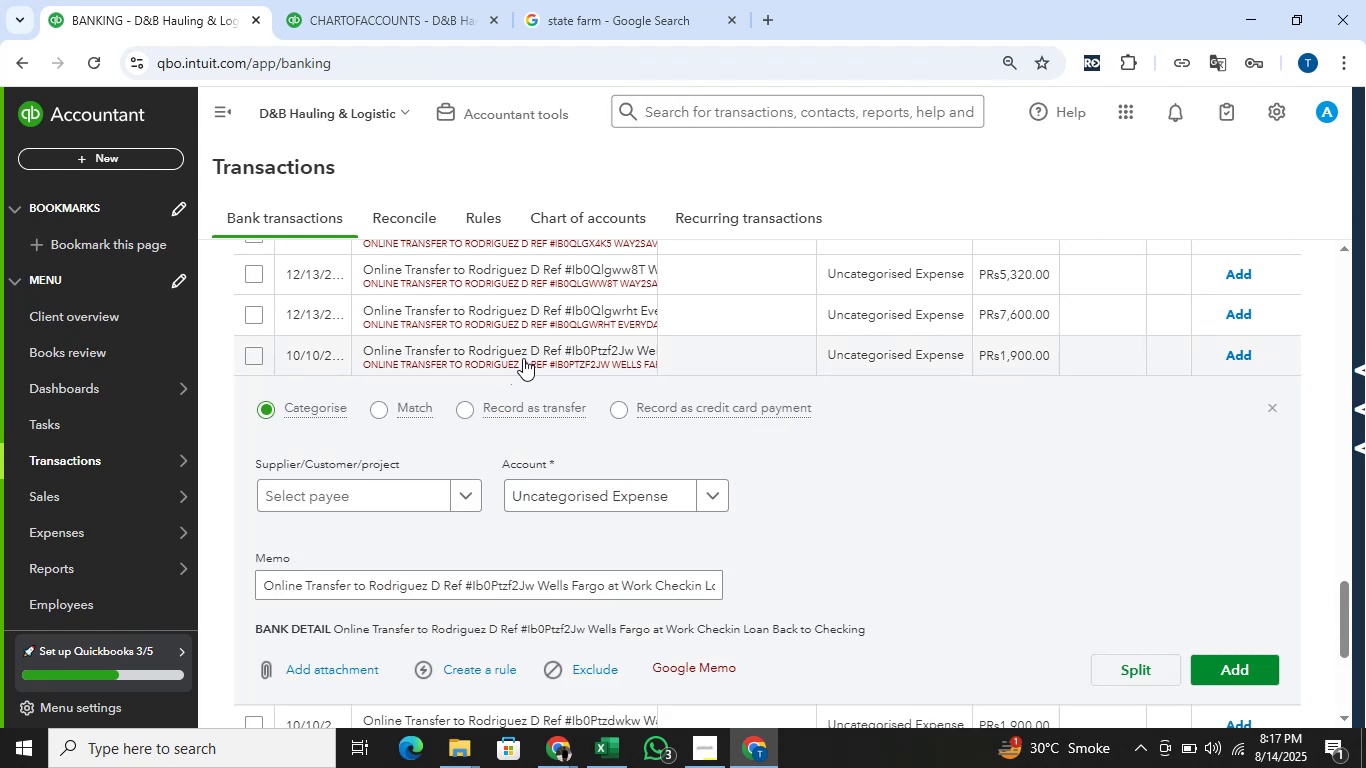 
left_click_drag(start_coordinate=[542, 347], to_coordinate=[472, 355])
 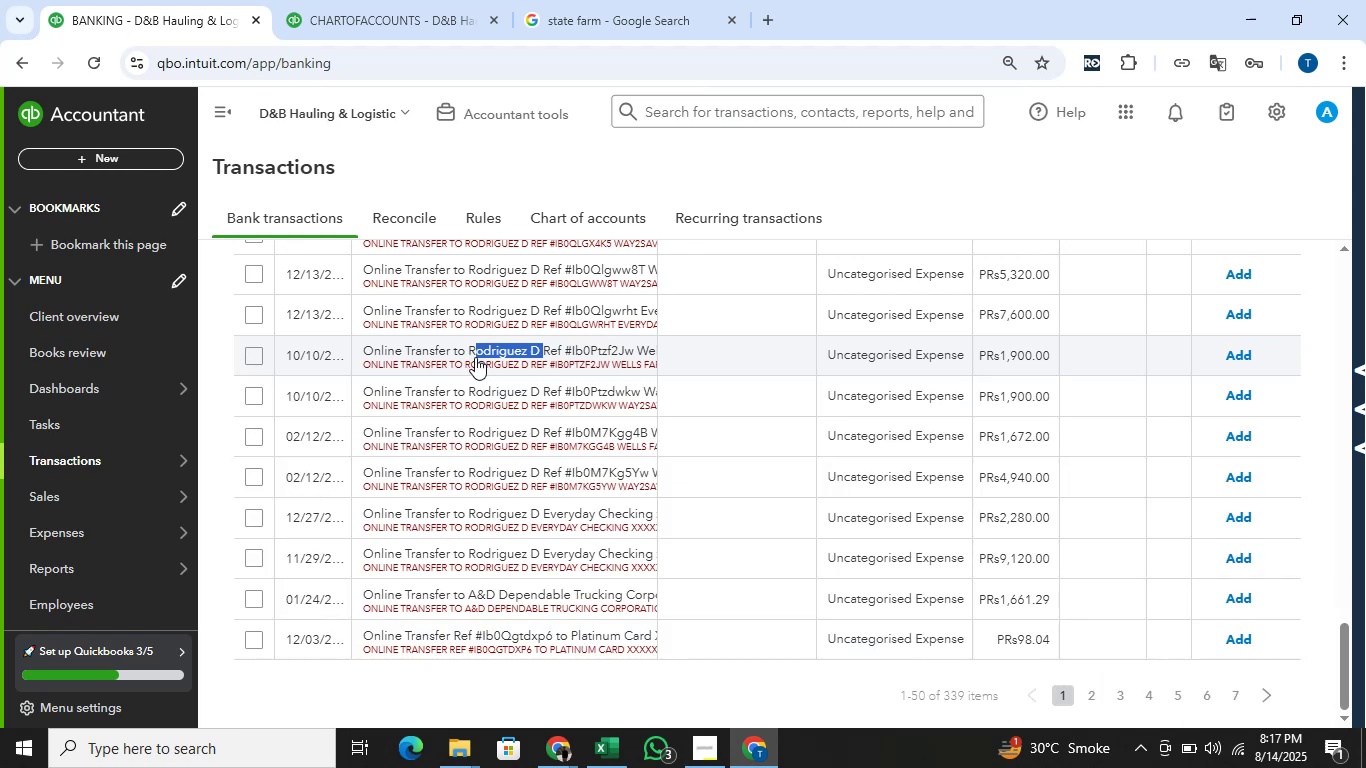 
key(Control+C)
 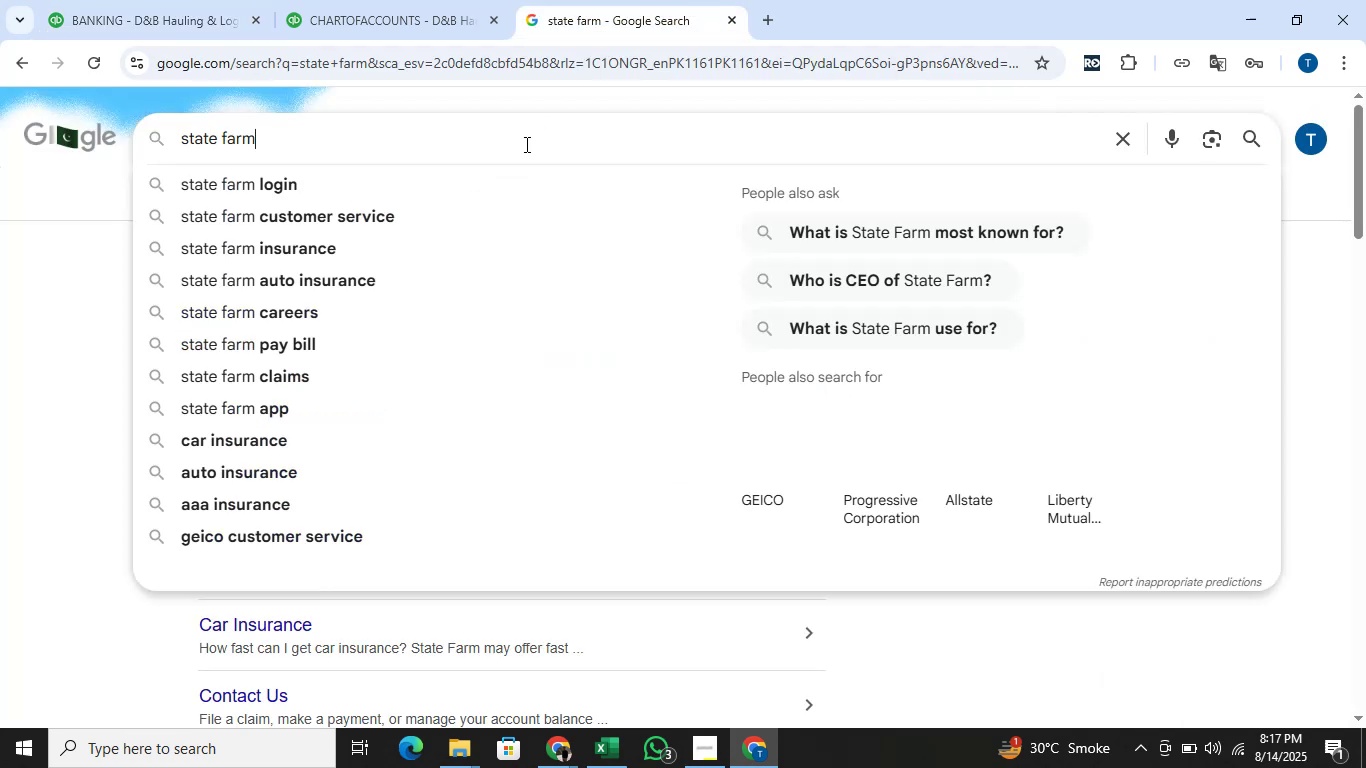 
hold_key(key=Backspace, duration=0.92)
 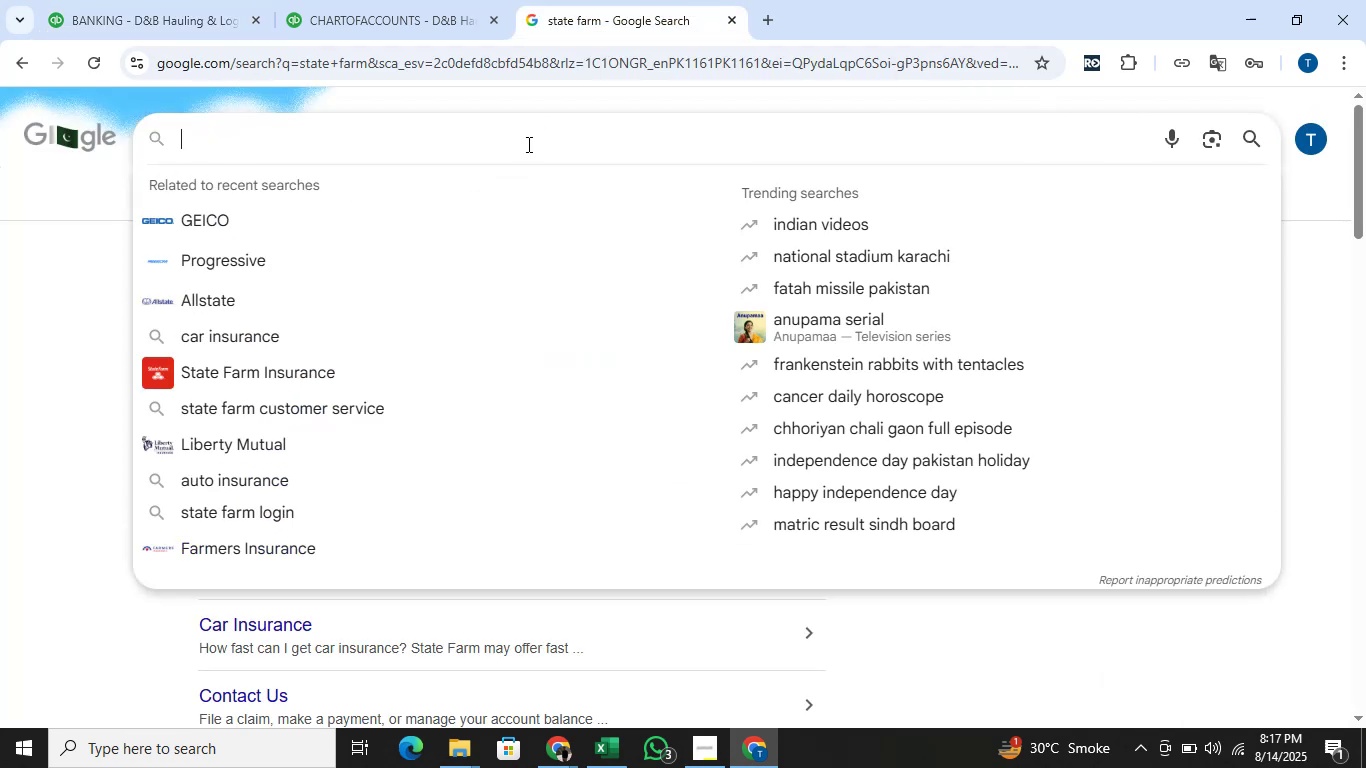 
key(Control+V)
 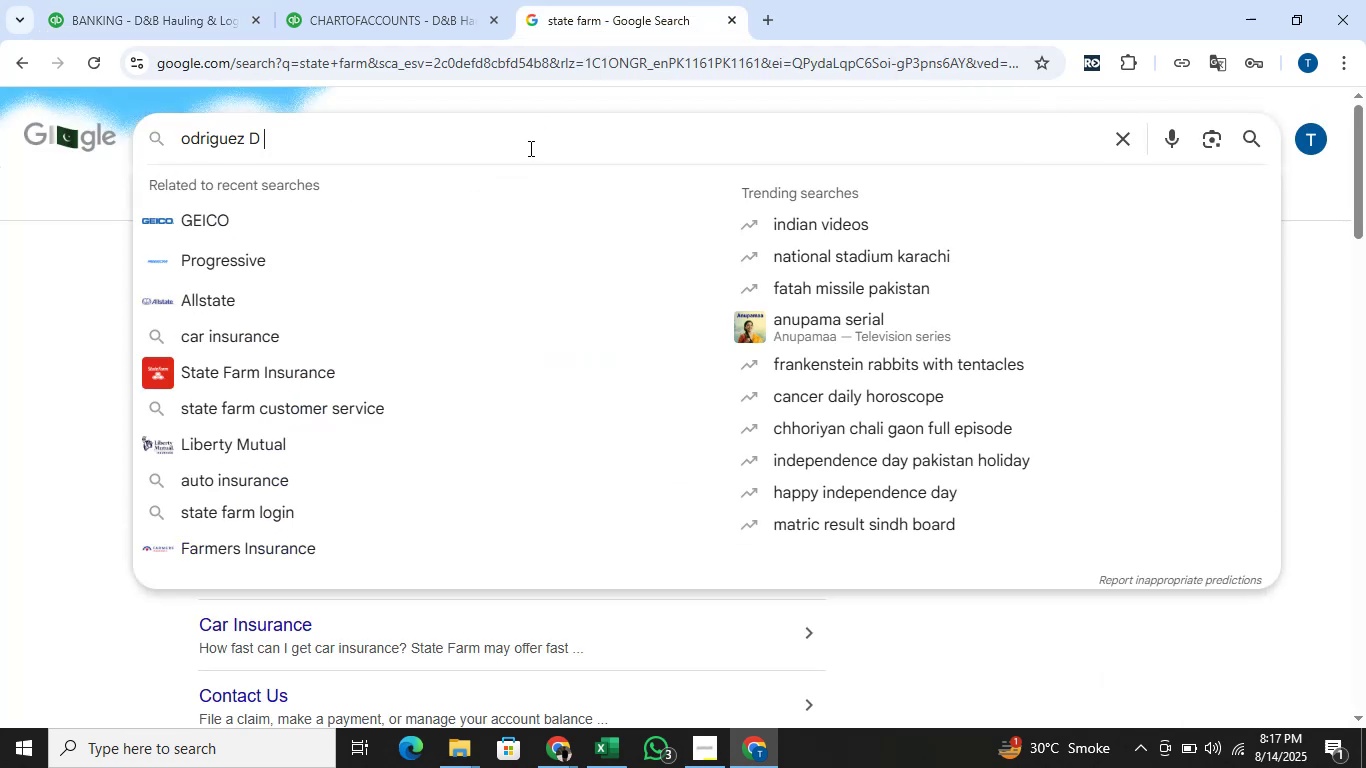 
key(Enter)
 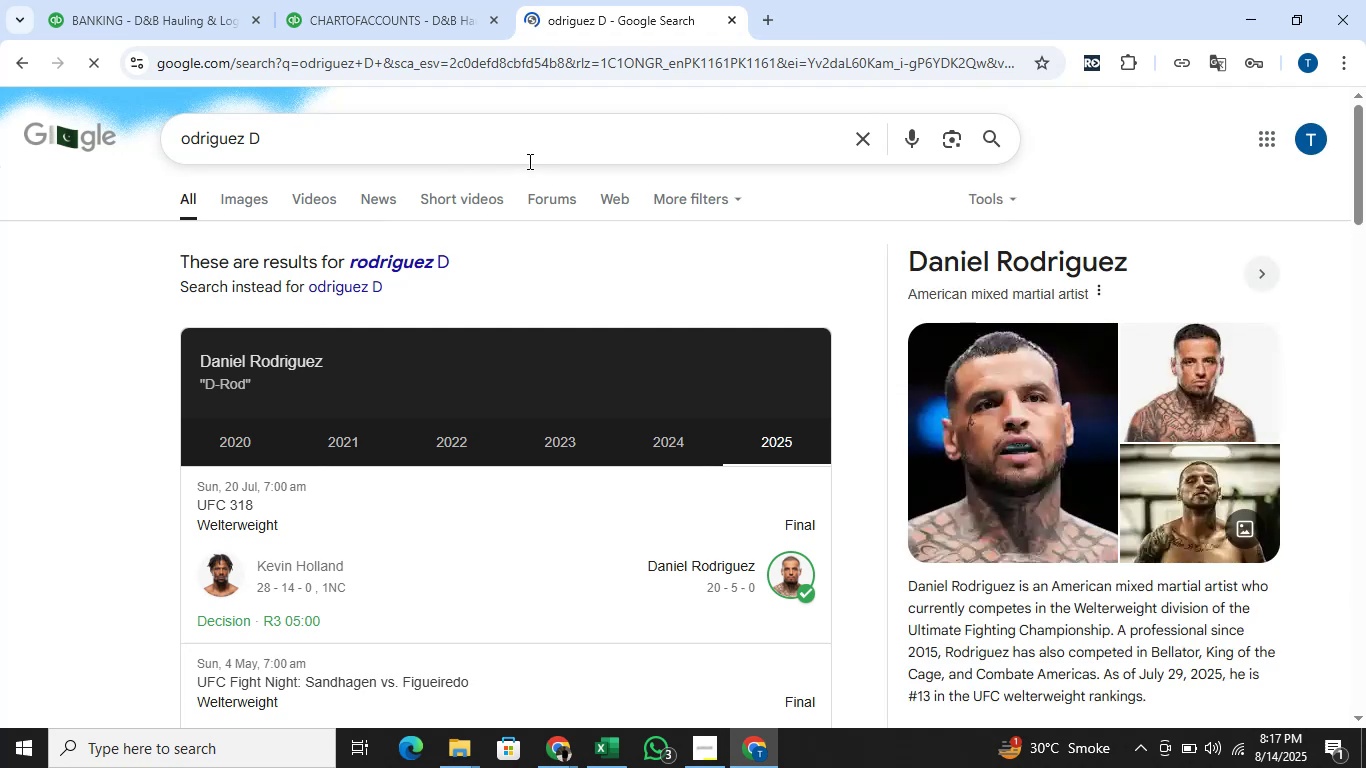 
wait(7.97)
 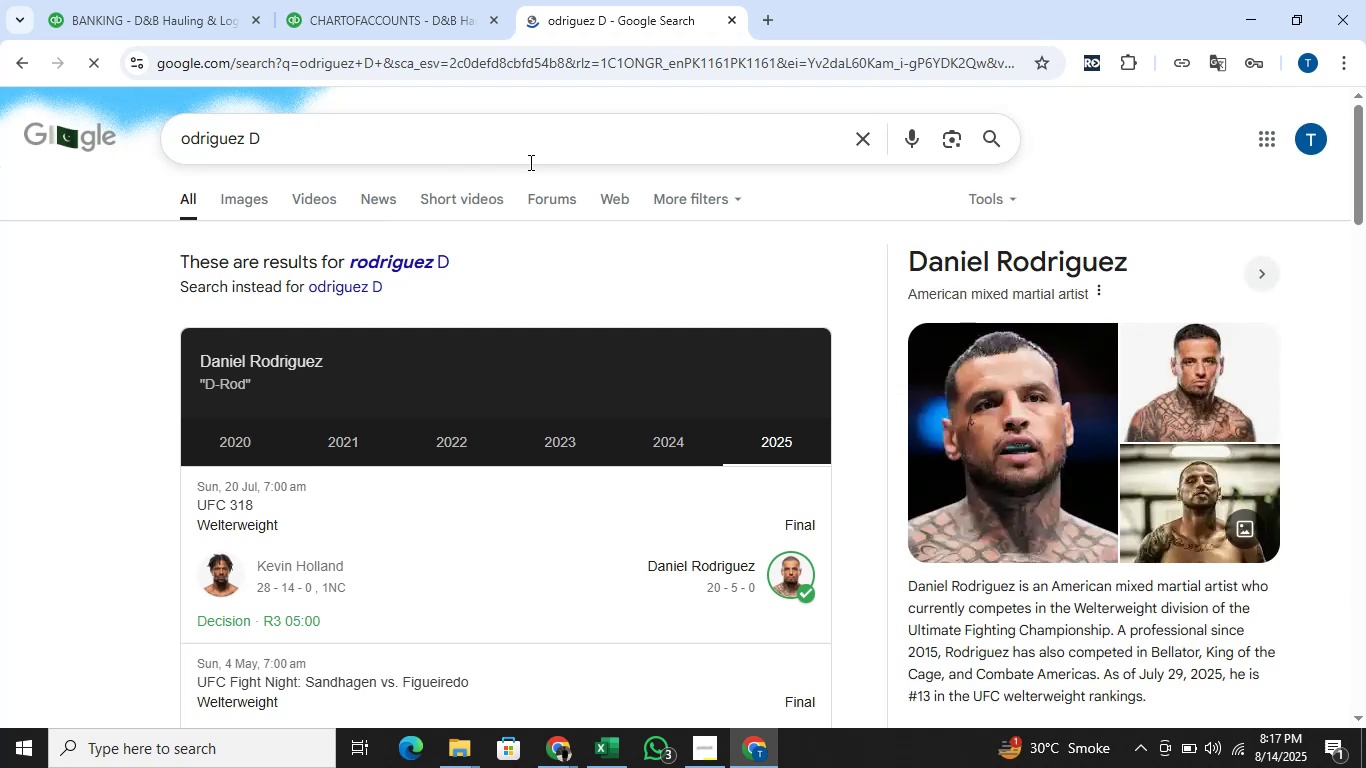 
left_click([162, 0])
 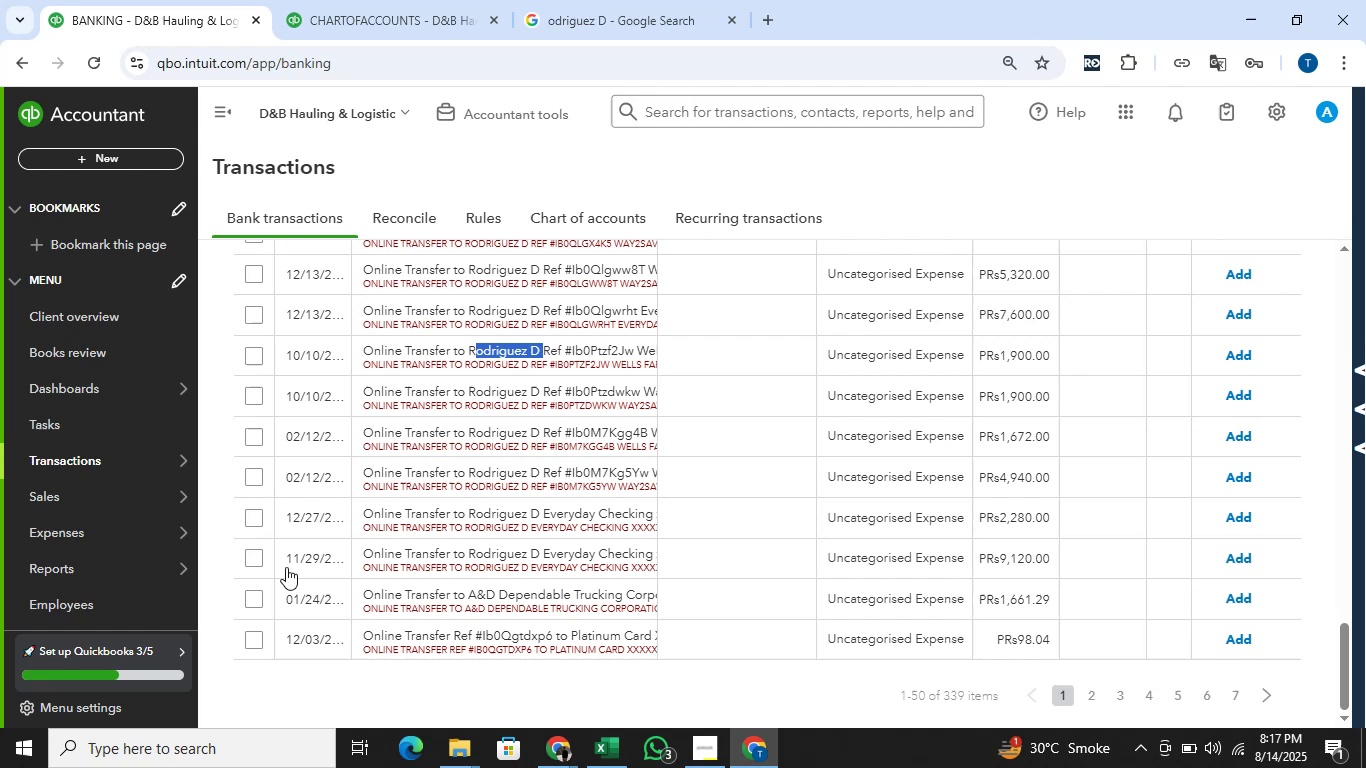 
scroll: coordinate [593, 525], scroll_direction: up, amount: 27.0
 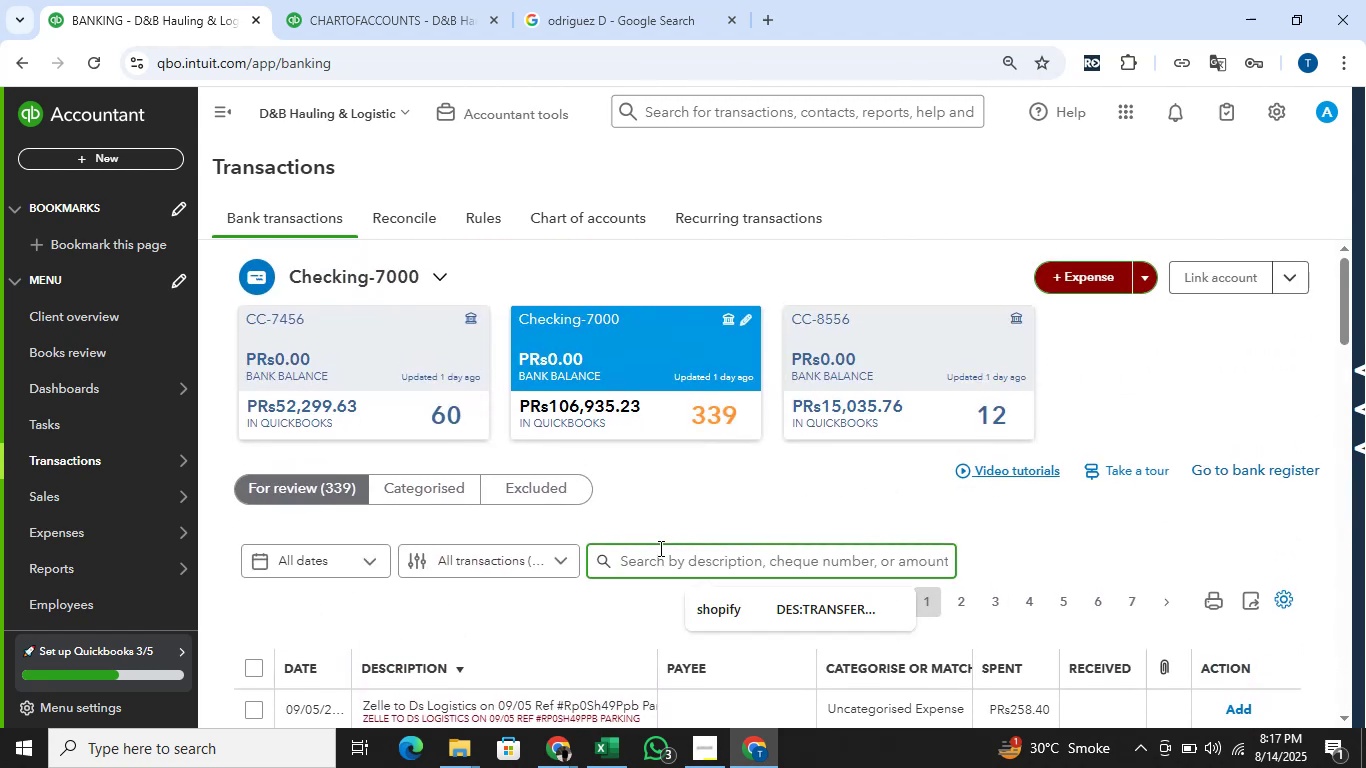 
key(Control+V)
 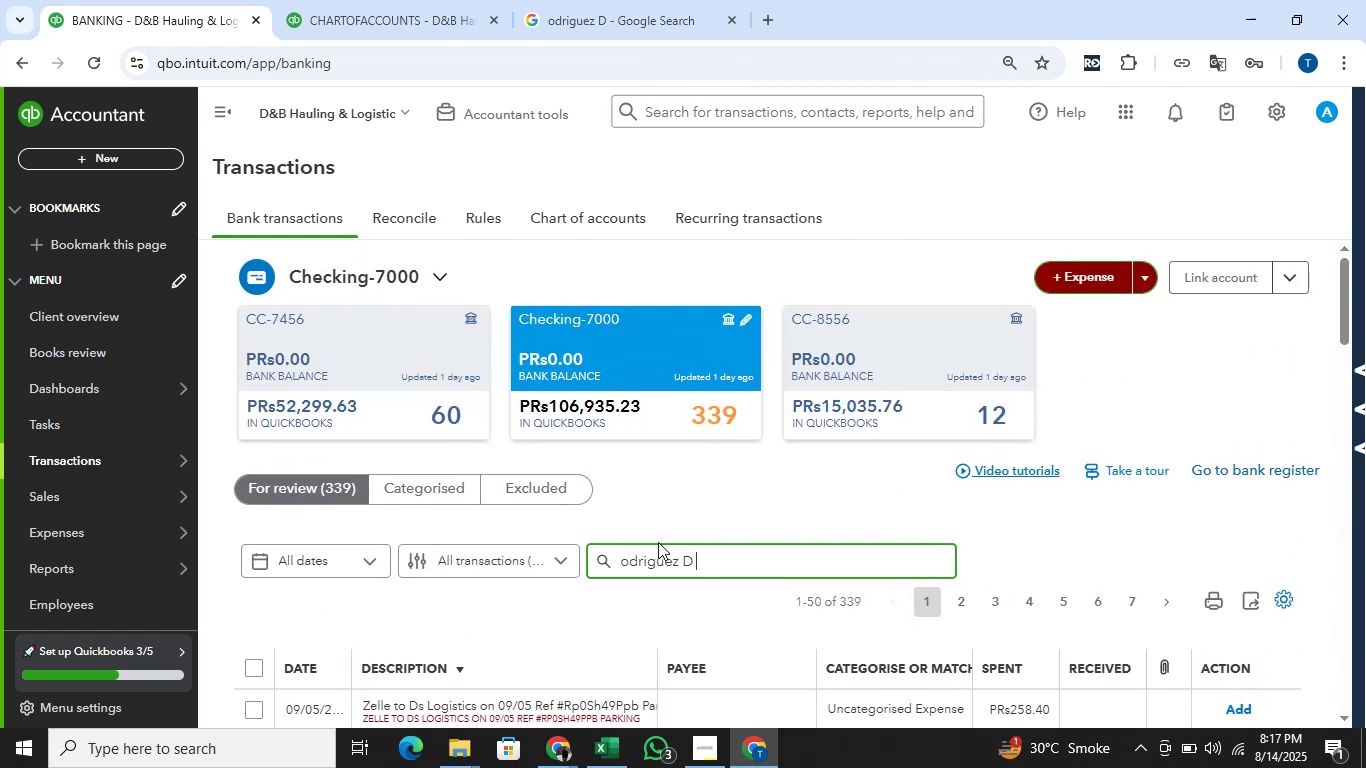 
key(Enter)
 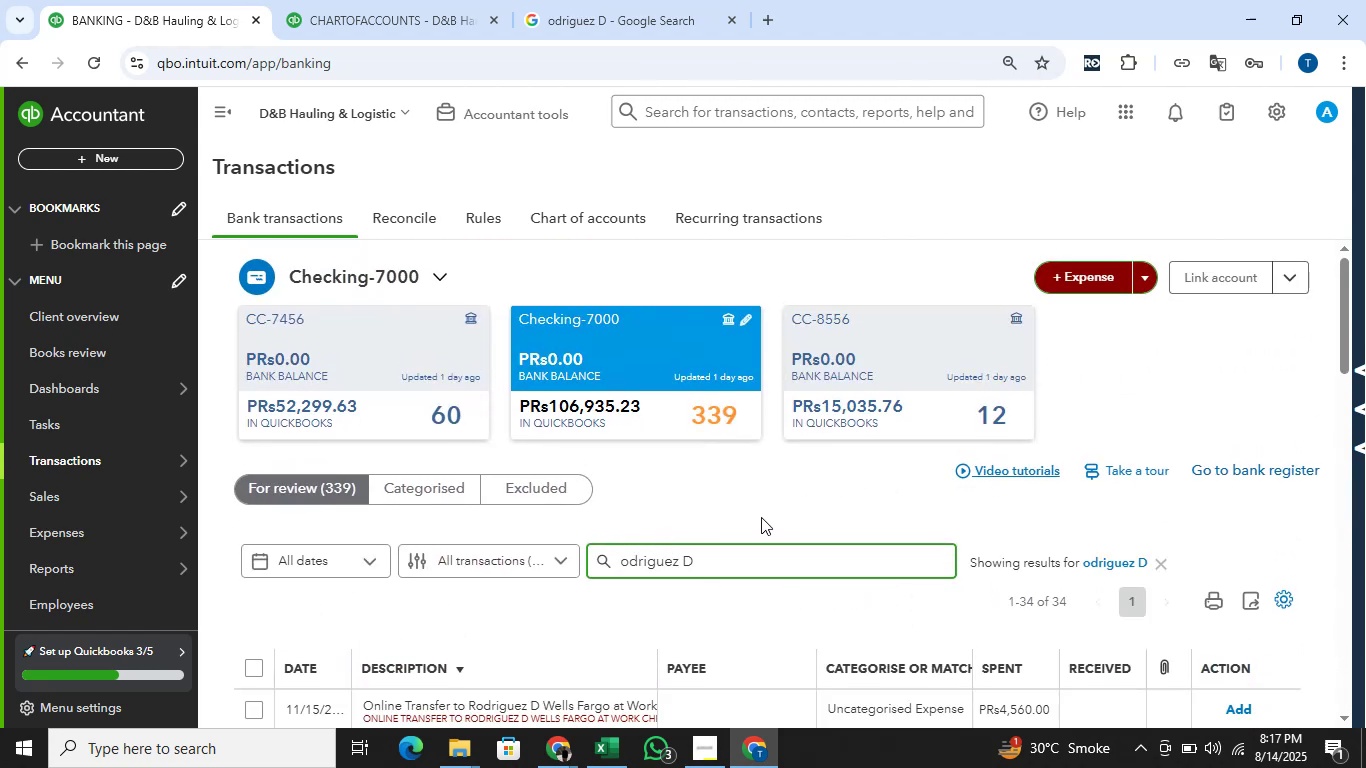 
scroll: coordinate [786, 508], scroll_direction: down, amount: 12.0
 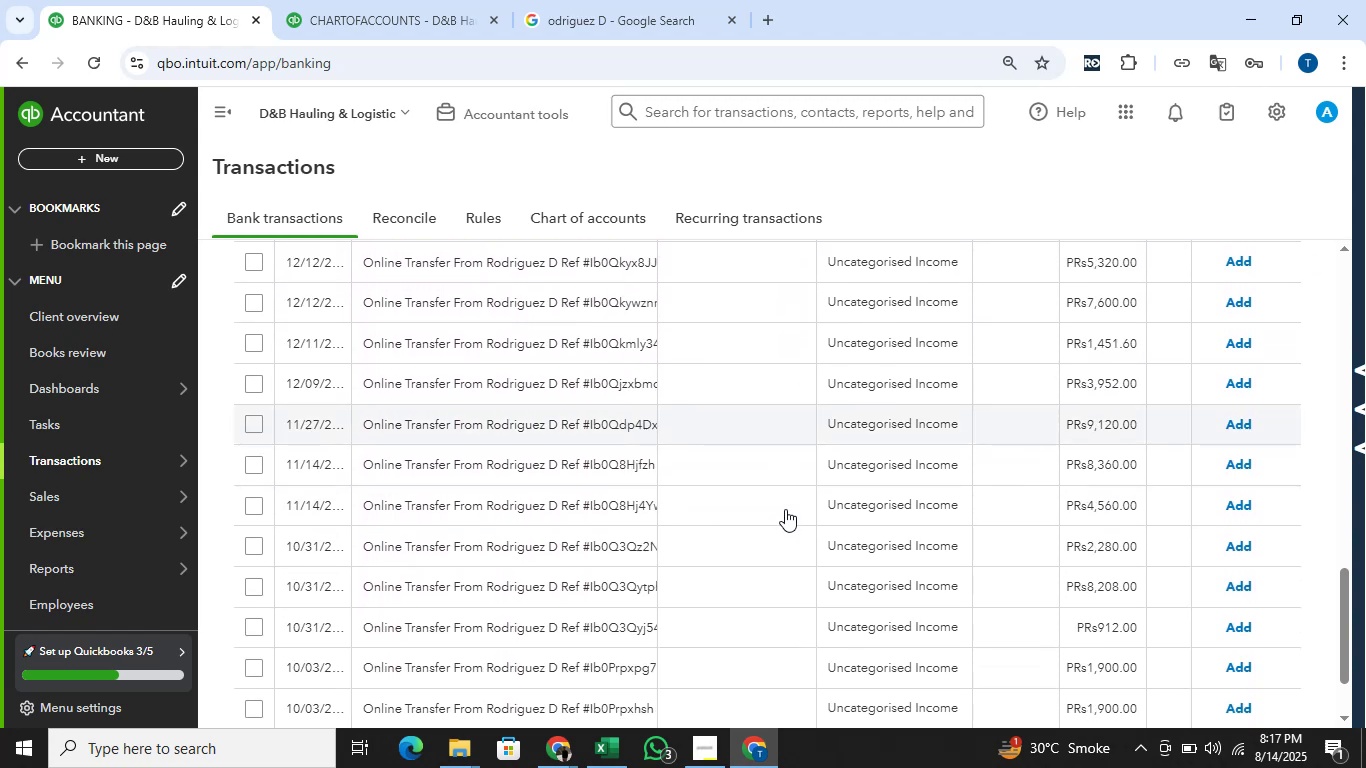 
scroll: coordinate [785, 509], scroll_direction: down, amount: 2.0
 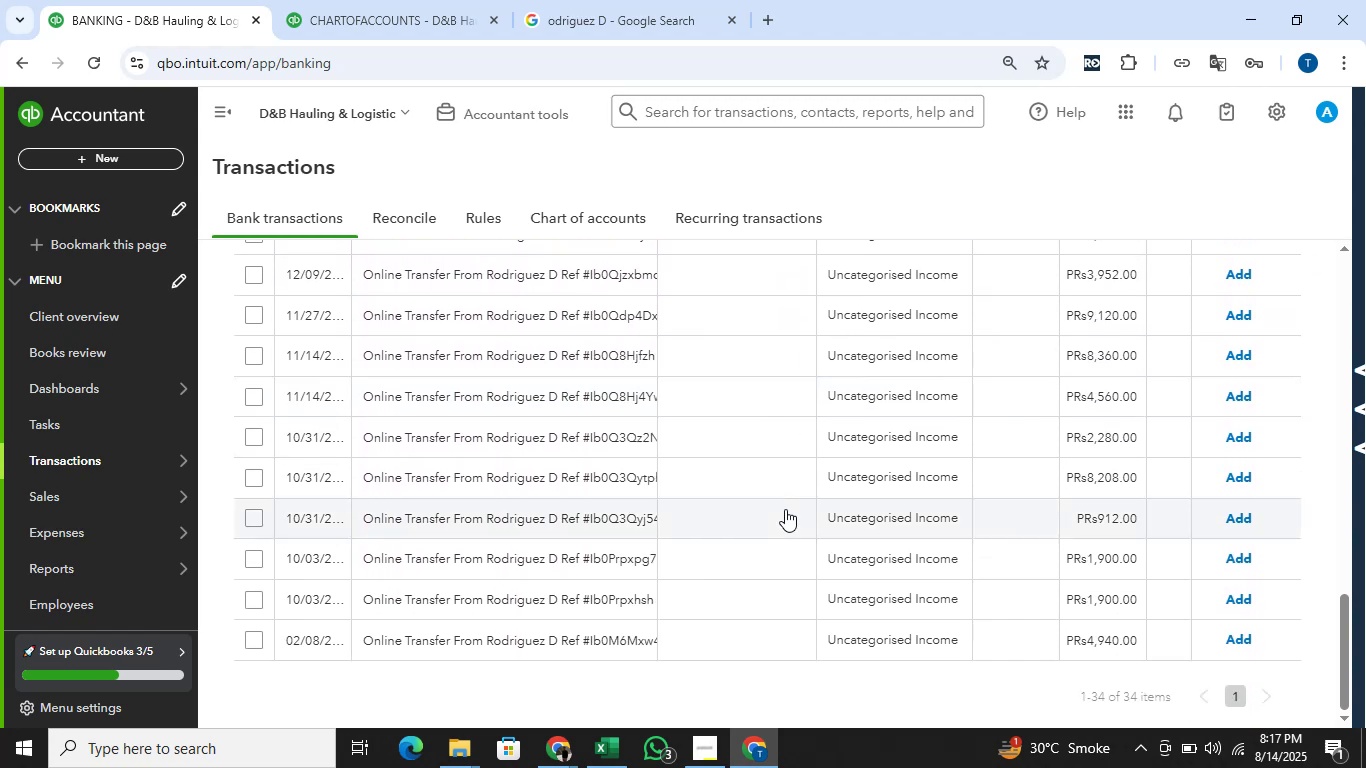 
scroll: coordinate [778, 508], scroll_direction: up, amount: 5.0
 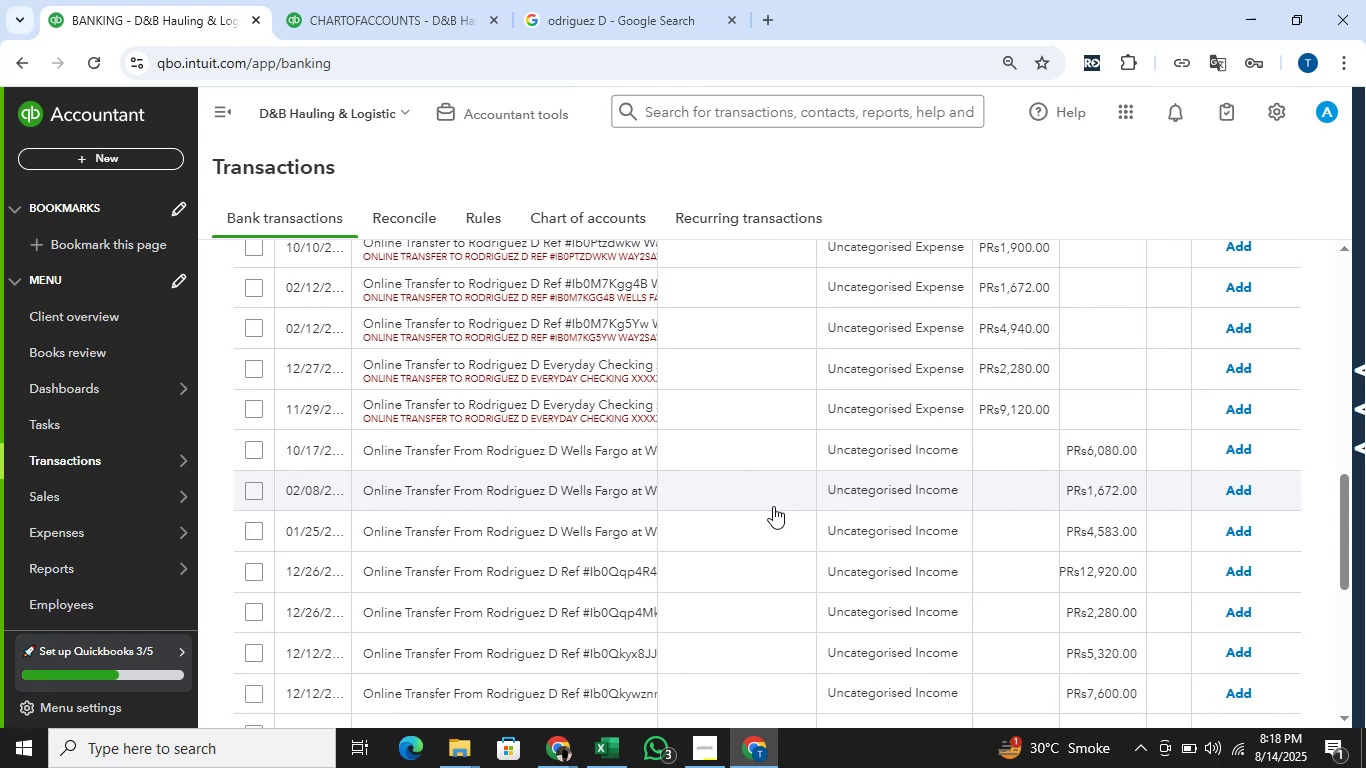 
wait(7.19)
 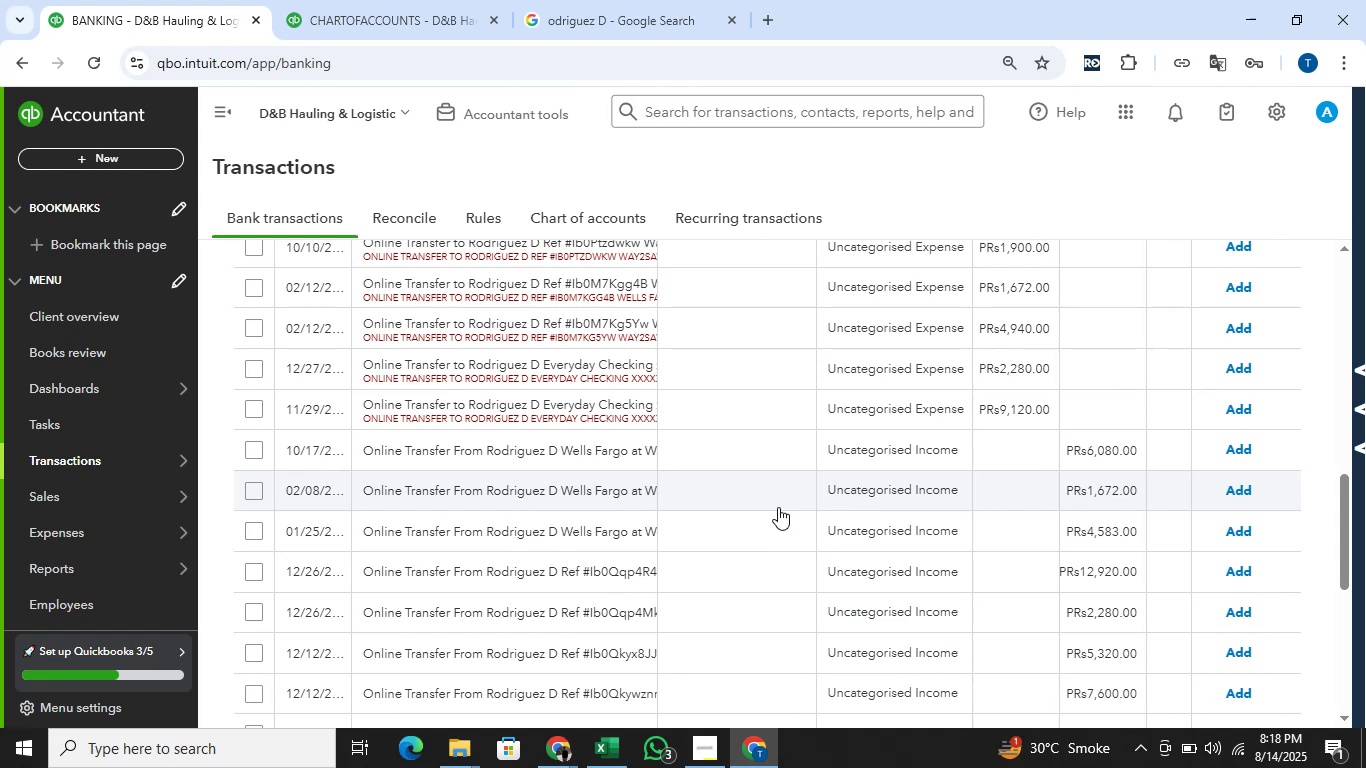 
left_click([259, 367])
 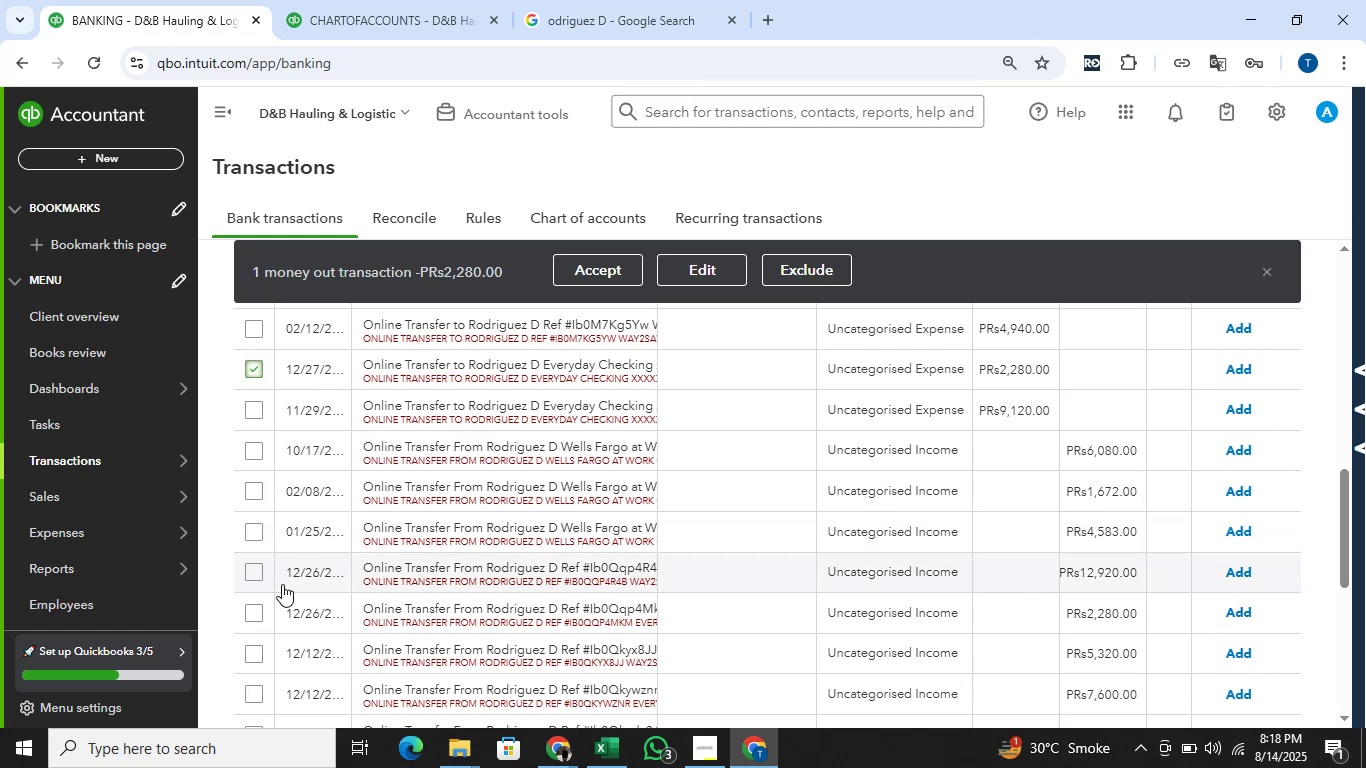 
wait(6.95)
 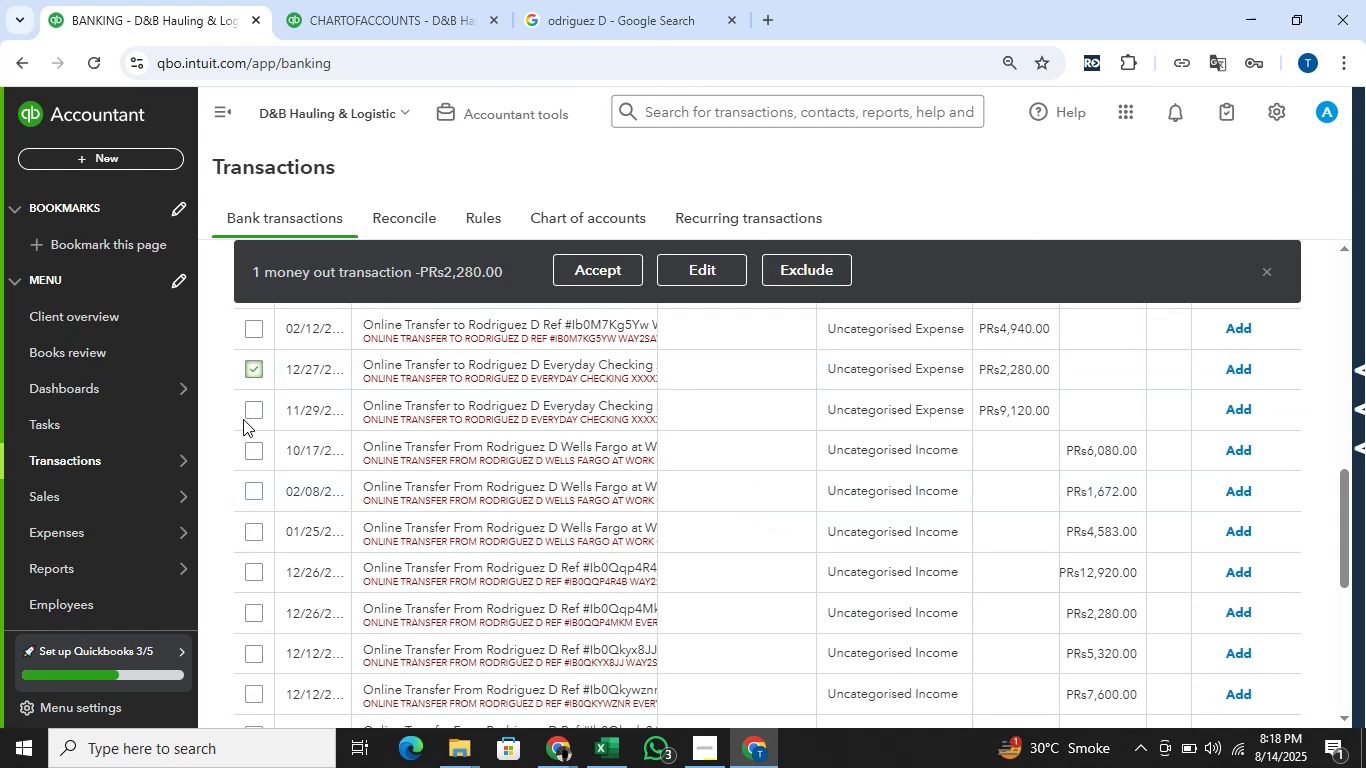 
left_click([260, 613])
 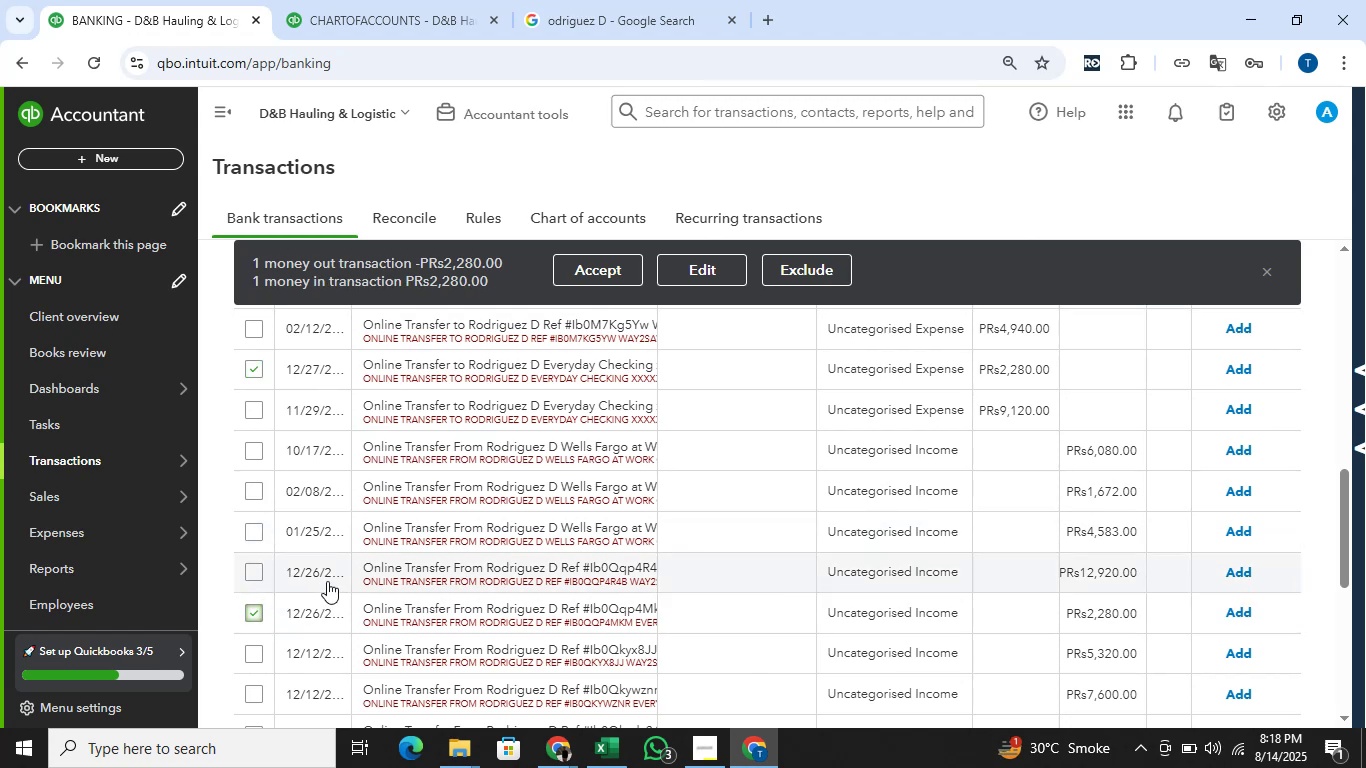 
wait(8.06)
 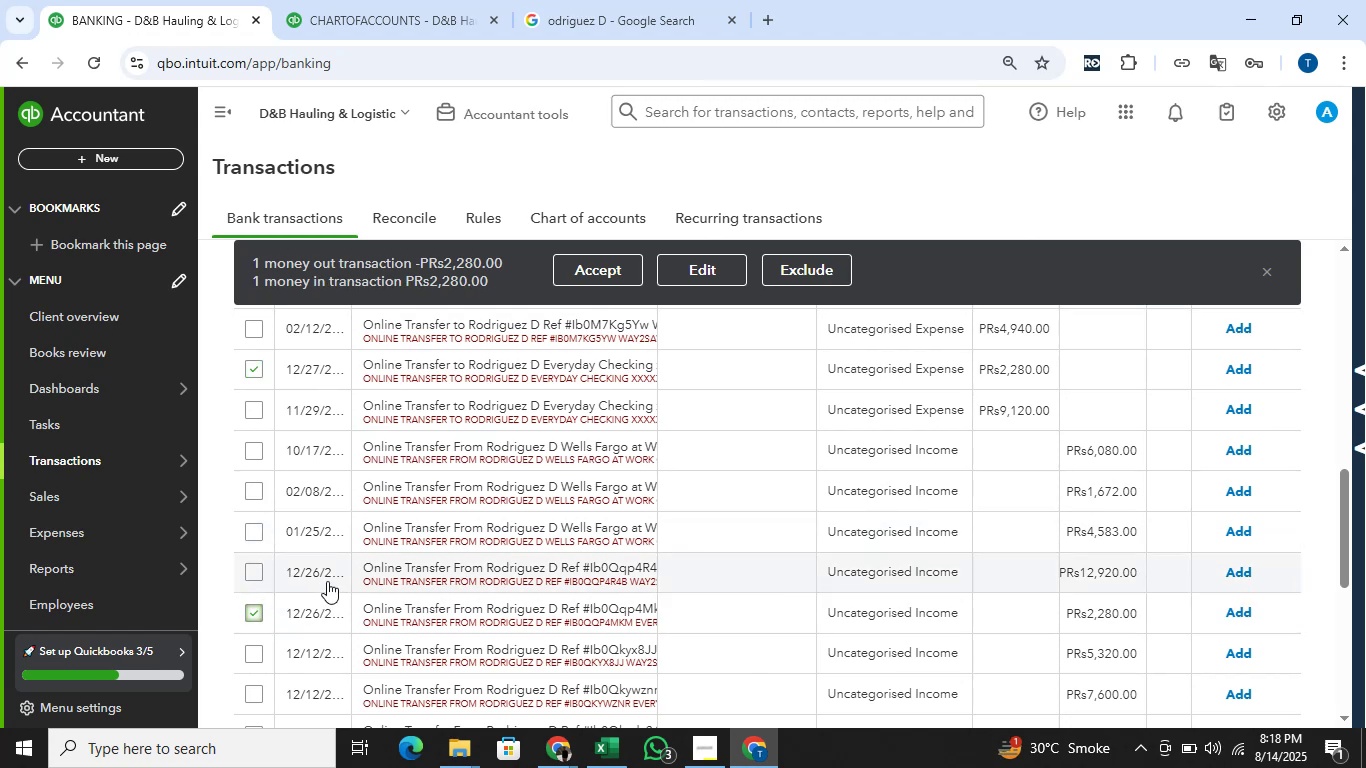 
scroll: coordinate [493, 485], scroll_direction: up, amount: 1.0
 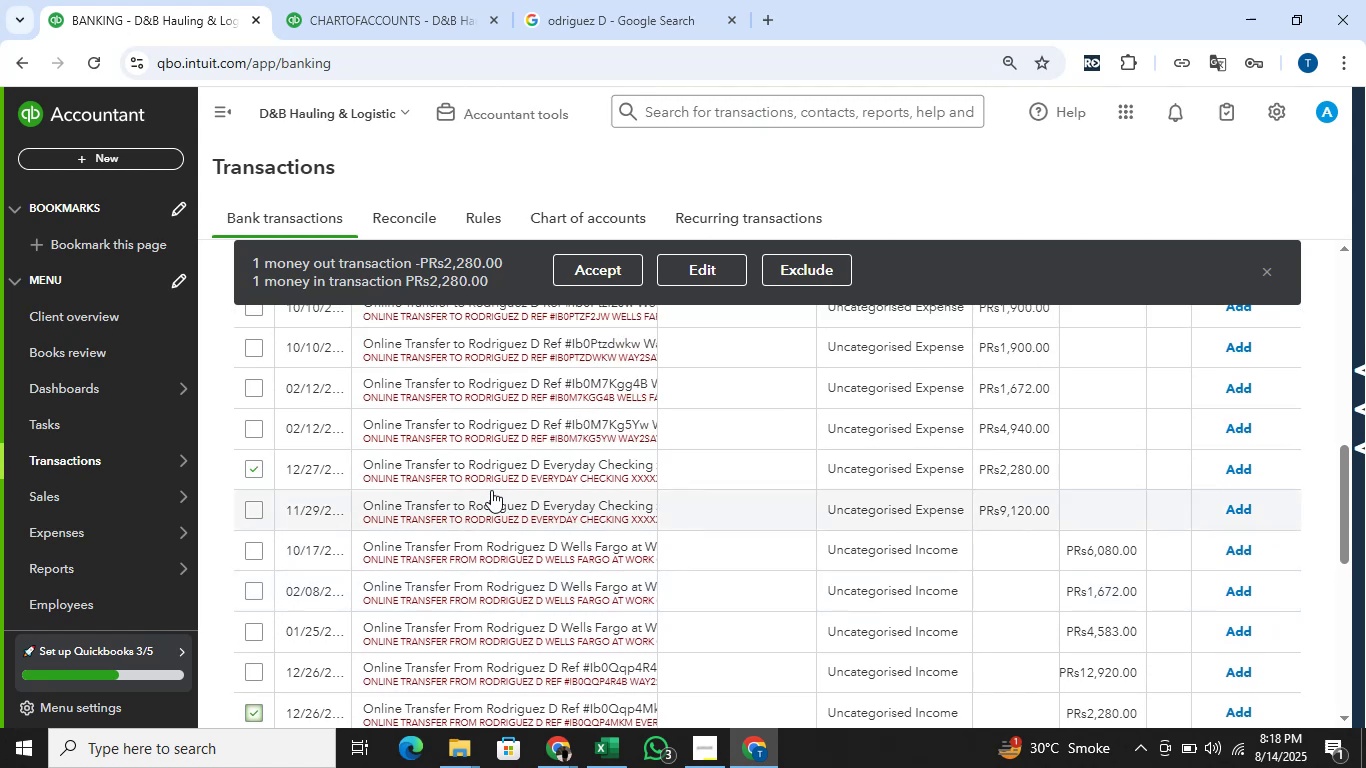 
scroll: coordinate [489, 491], scroll_direction: down, amount: 3.0
 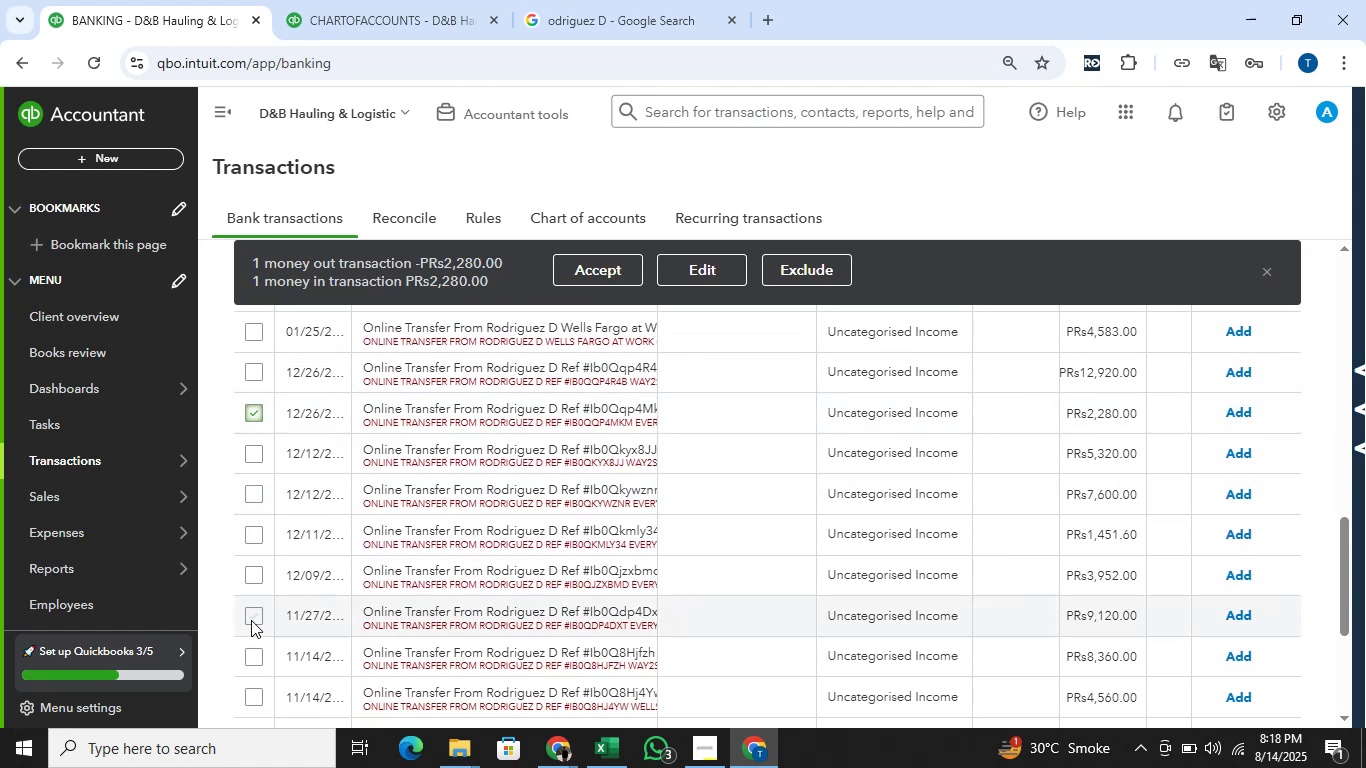 
left_click([253, 617])
 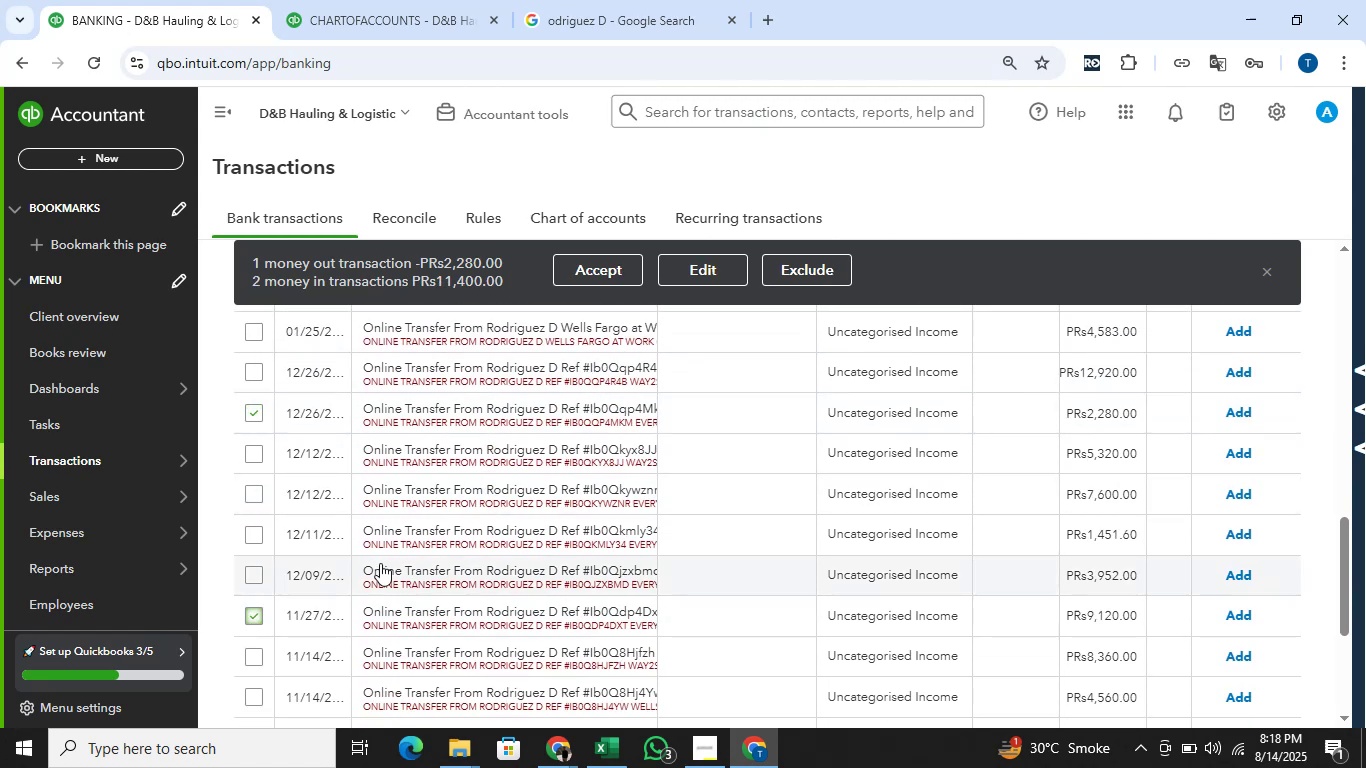 
scroll: coordinate [380, 562], scroll_direction: up, amount: 2.0
 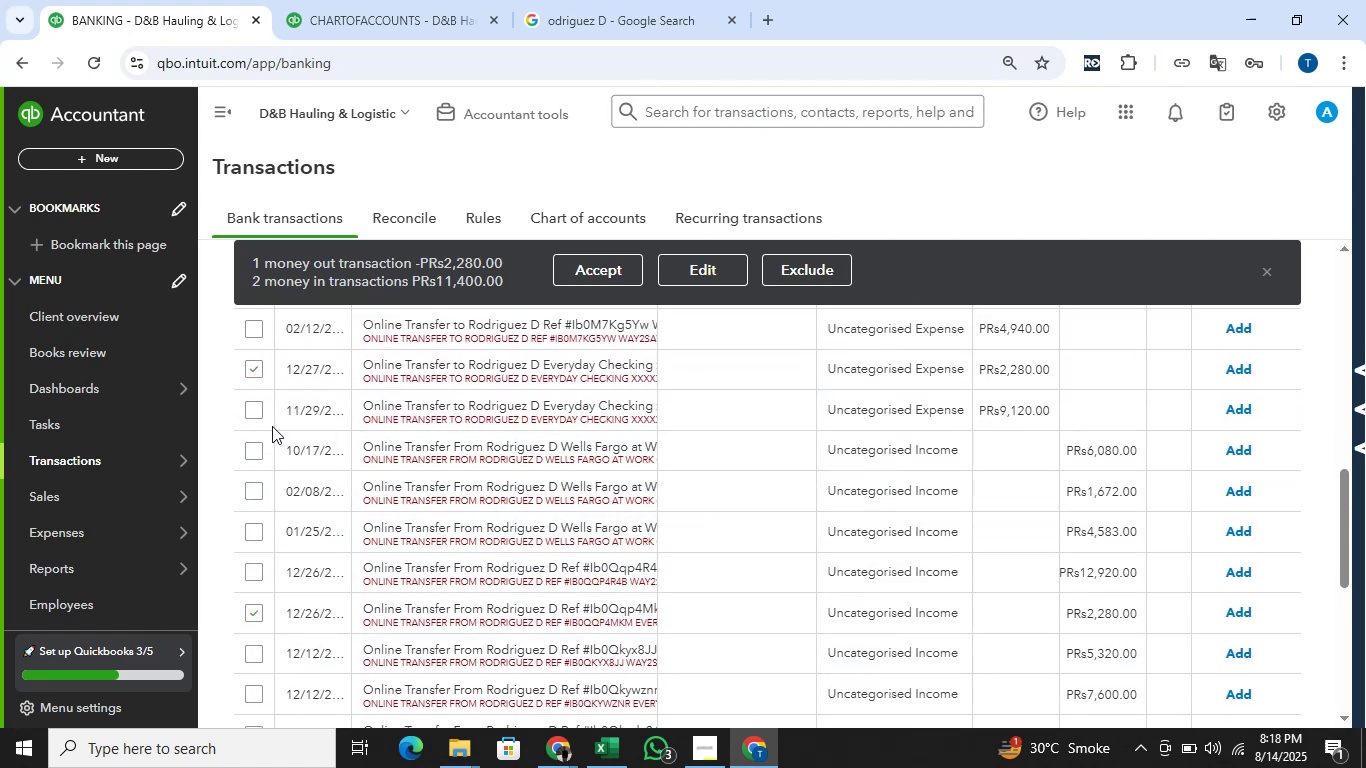 
left_click([260, 410])
 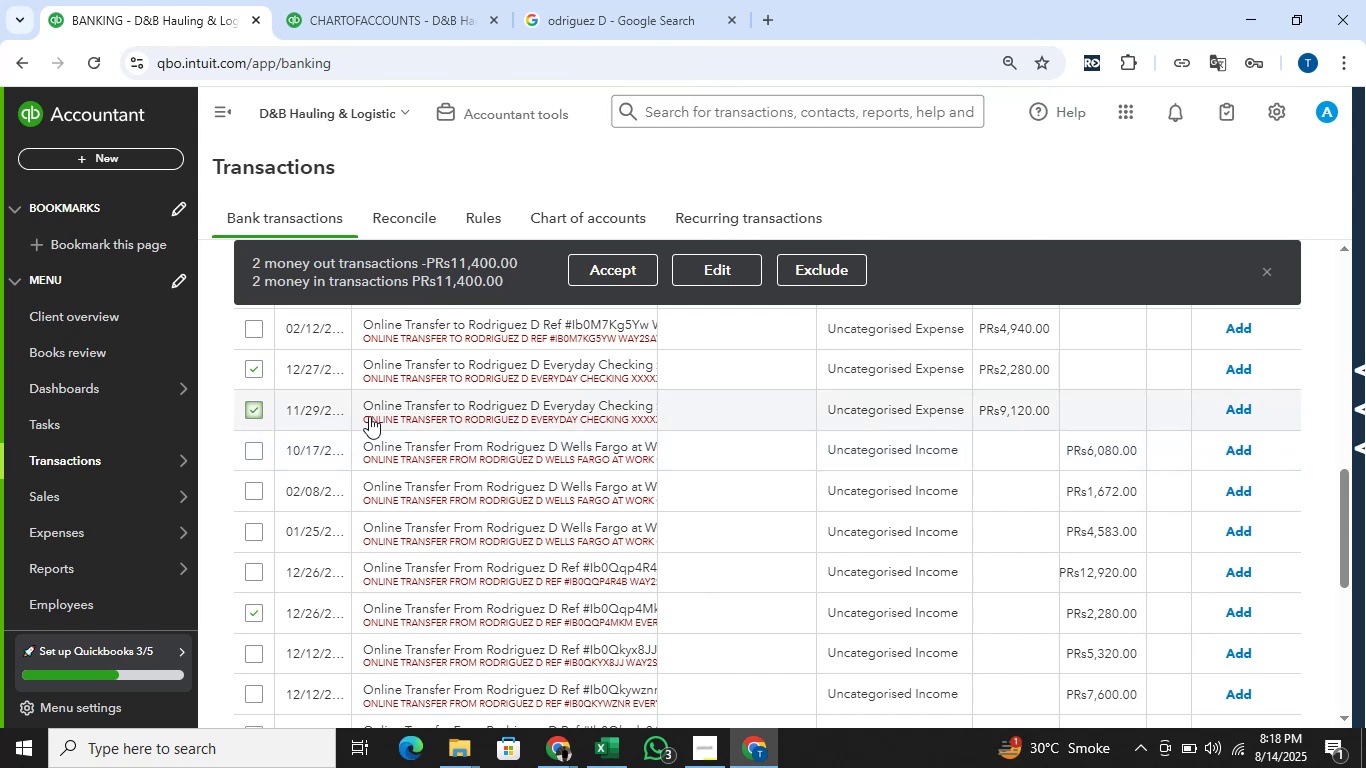 
wait(6.01)
 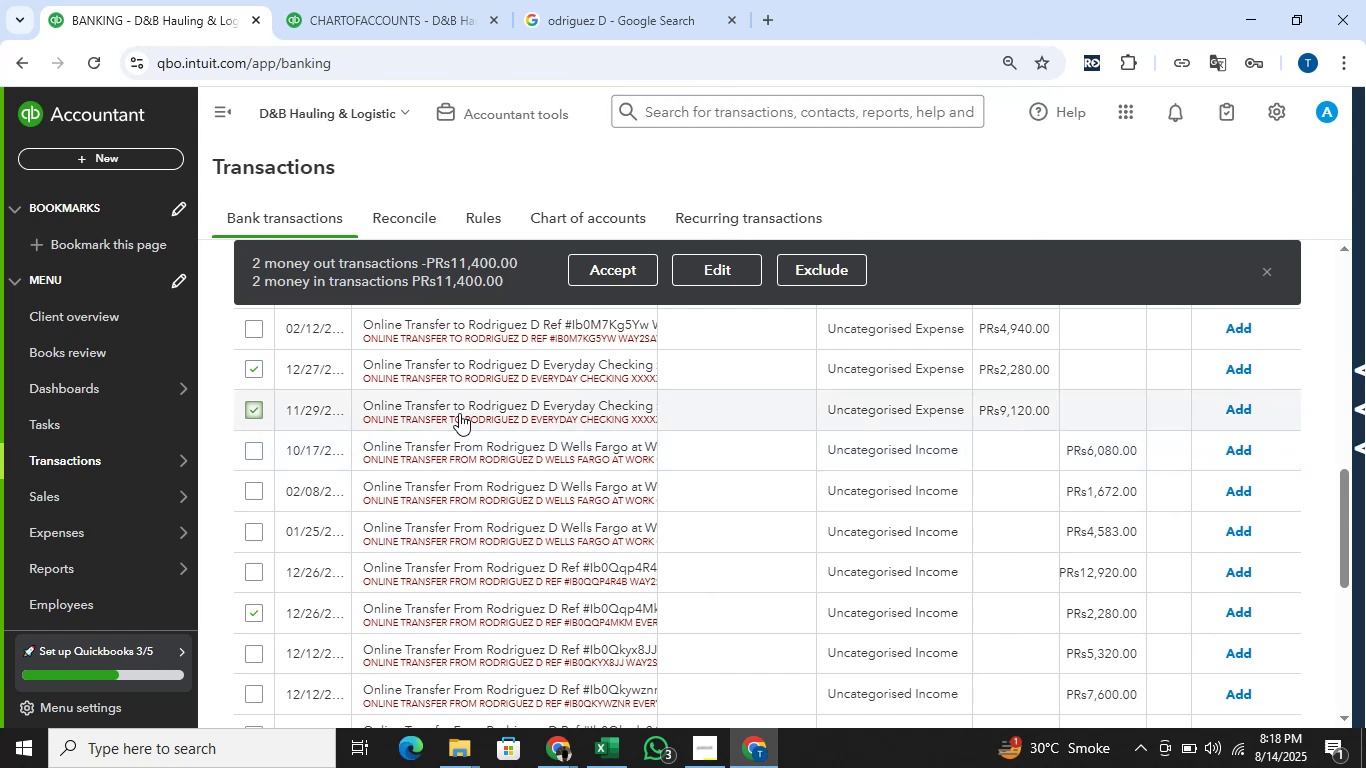 
scroll: coordinate [395, 402], scroll_direction: down, amount: 5.0
 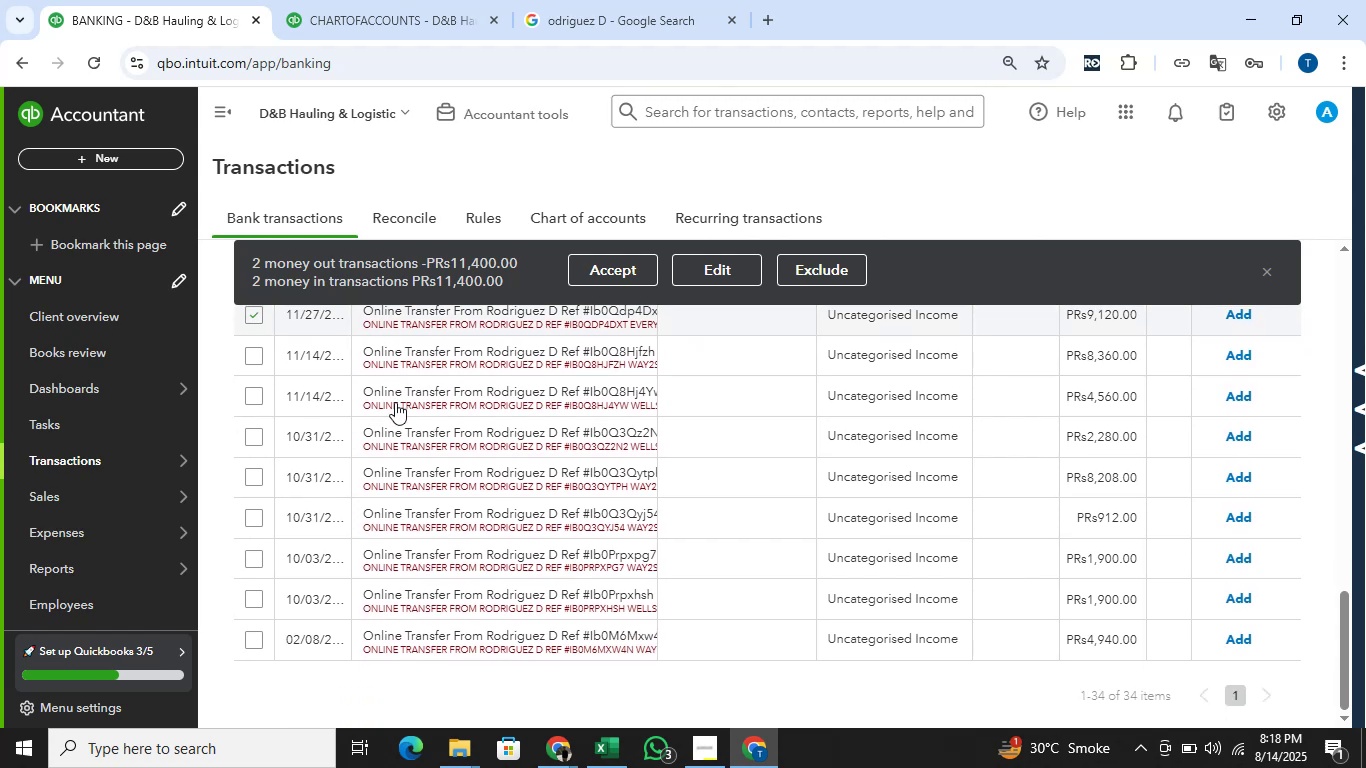 
scroll: coordinate [395, 402], scroll_direction: up, amount: 4.0
 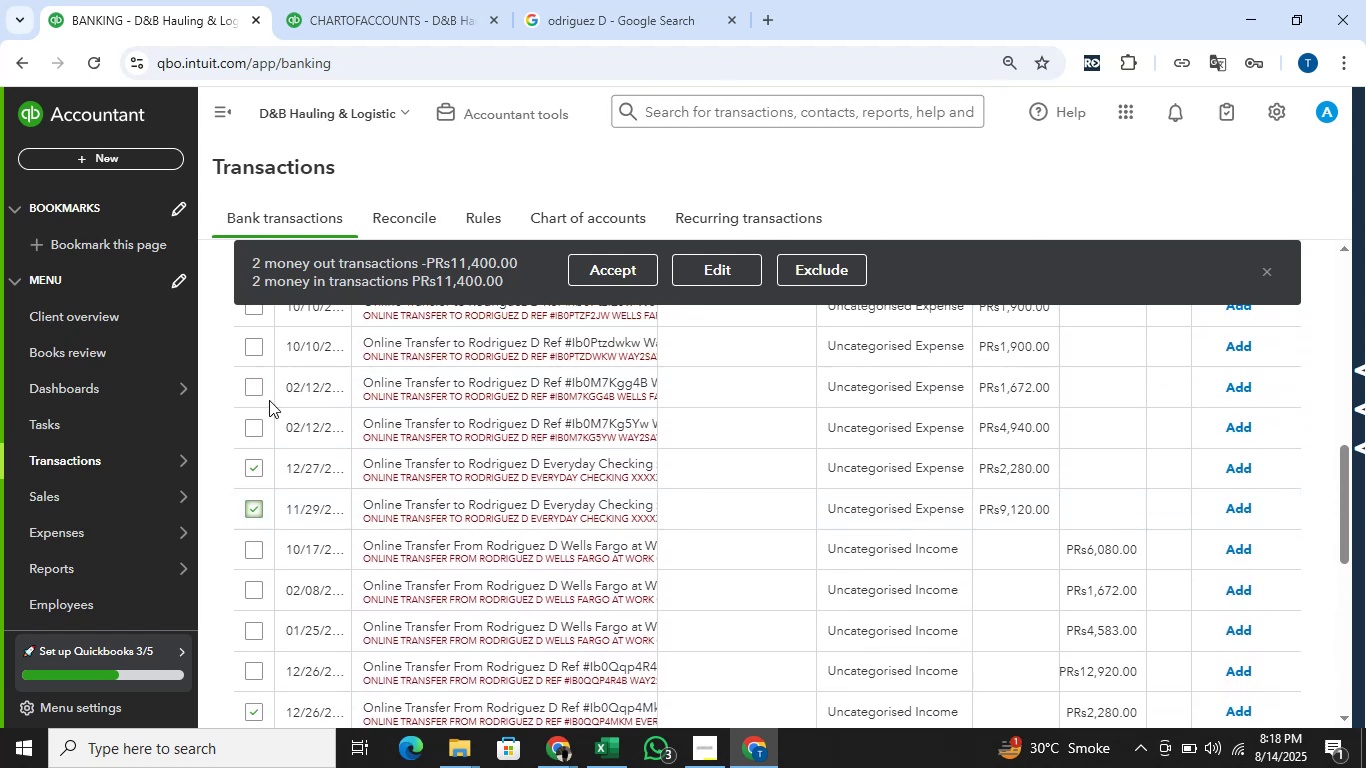 
left_click([258, 387])
 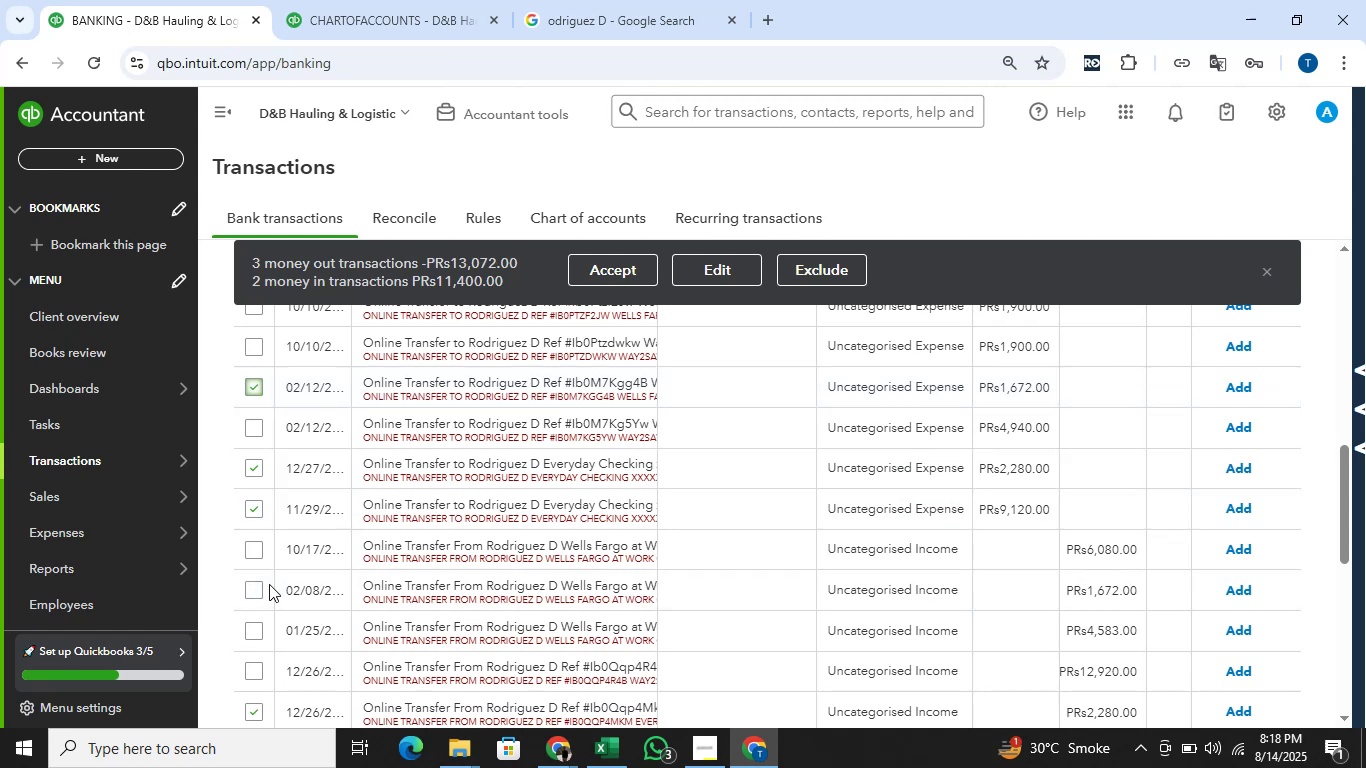 
left_click([259, 589])
 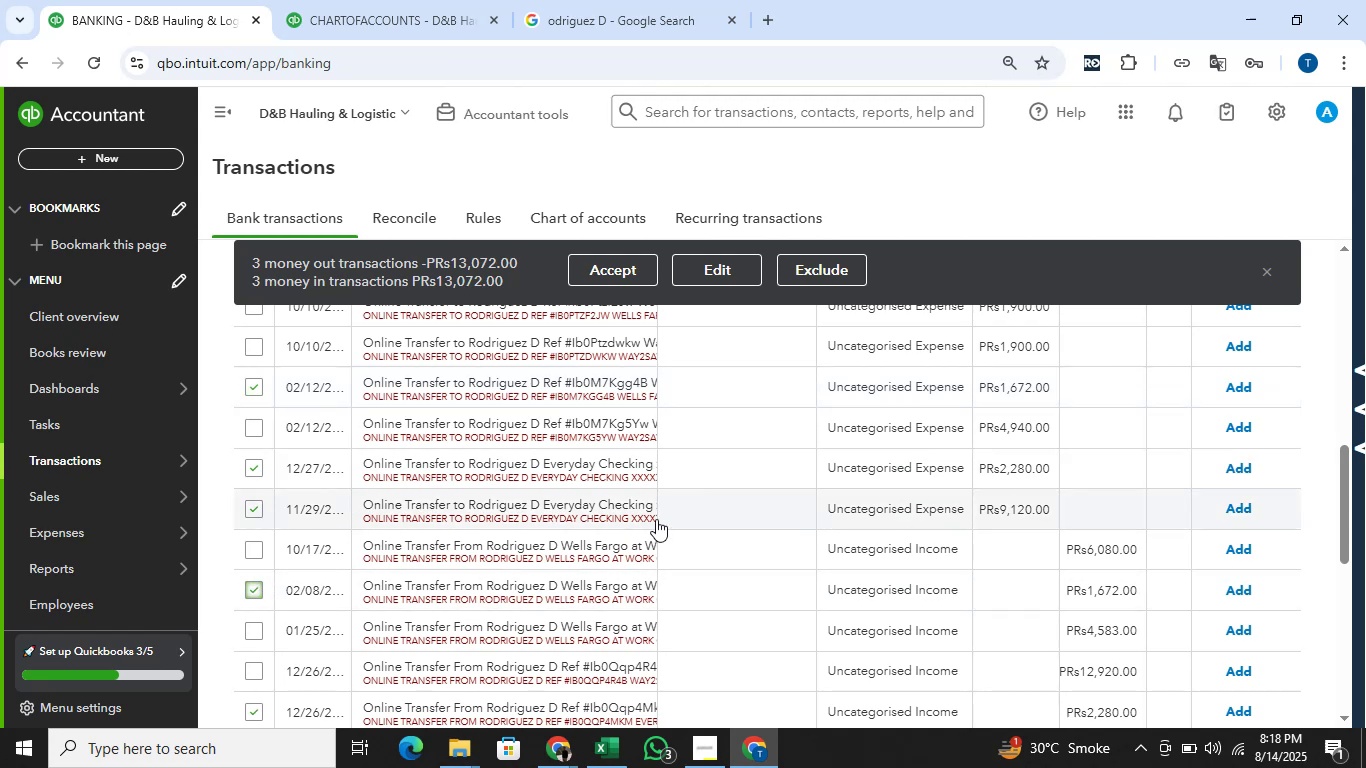 
scroll: coordinate [662, 507], scroll_direction: up, amount: 1.0
 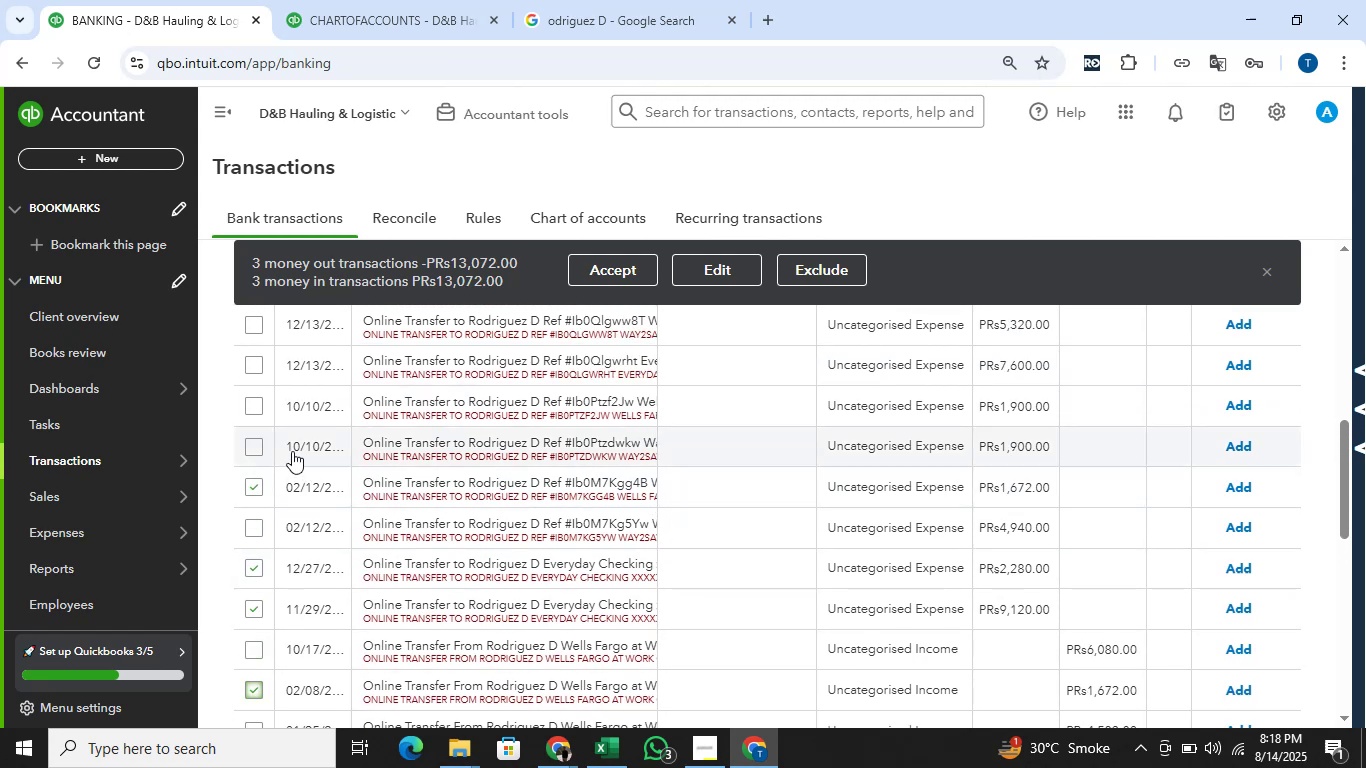 
scroll: coordinate [572, 413], scroll_direction: down, amount: 4.0
 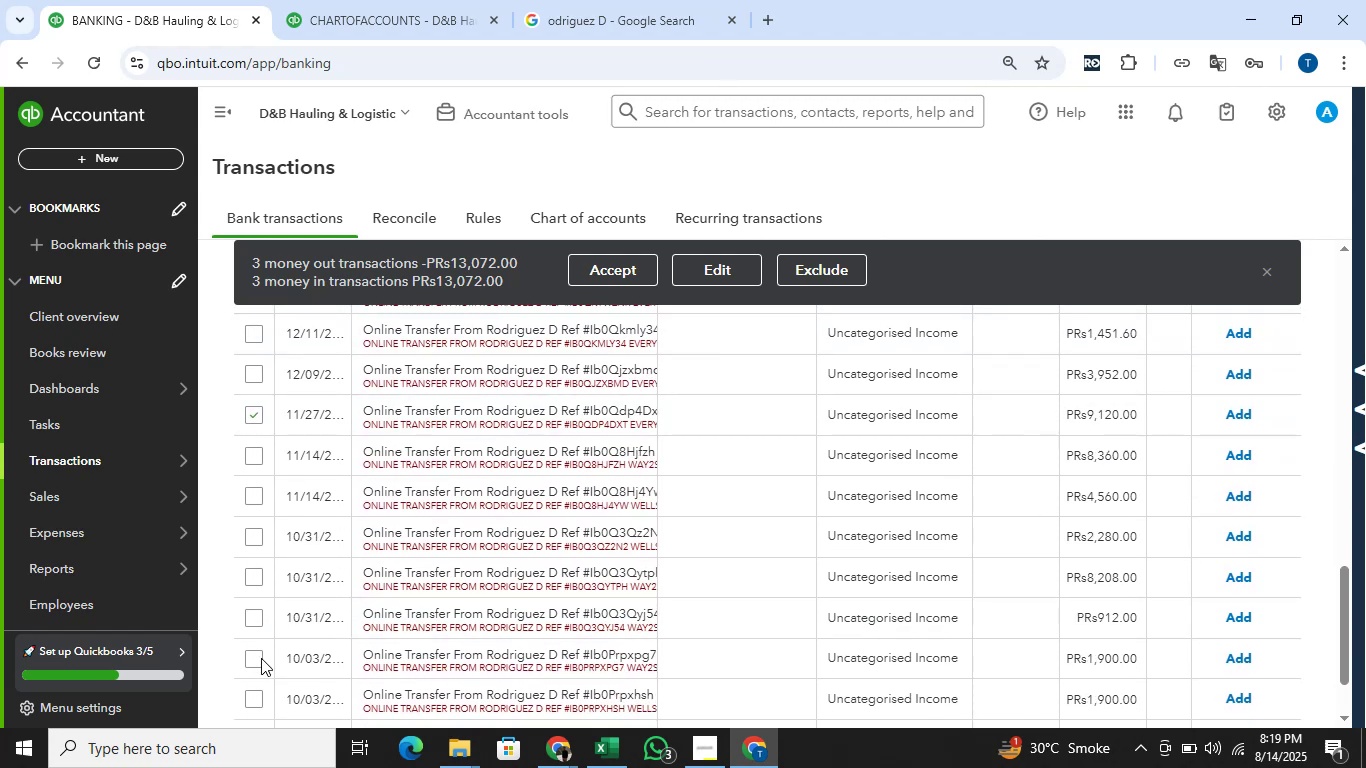 
left_click([251, 662])
 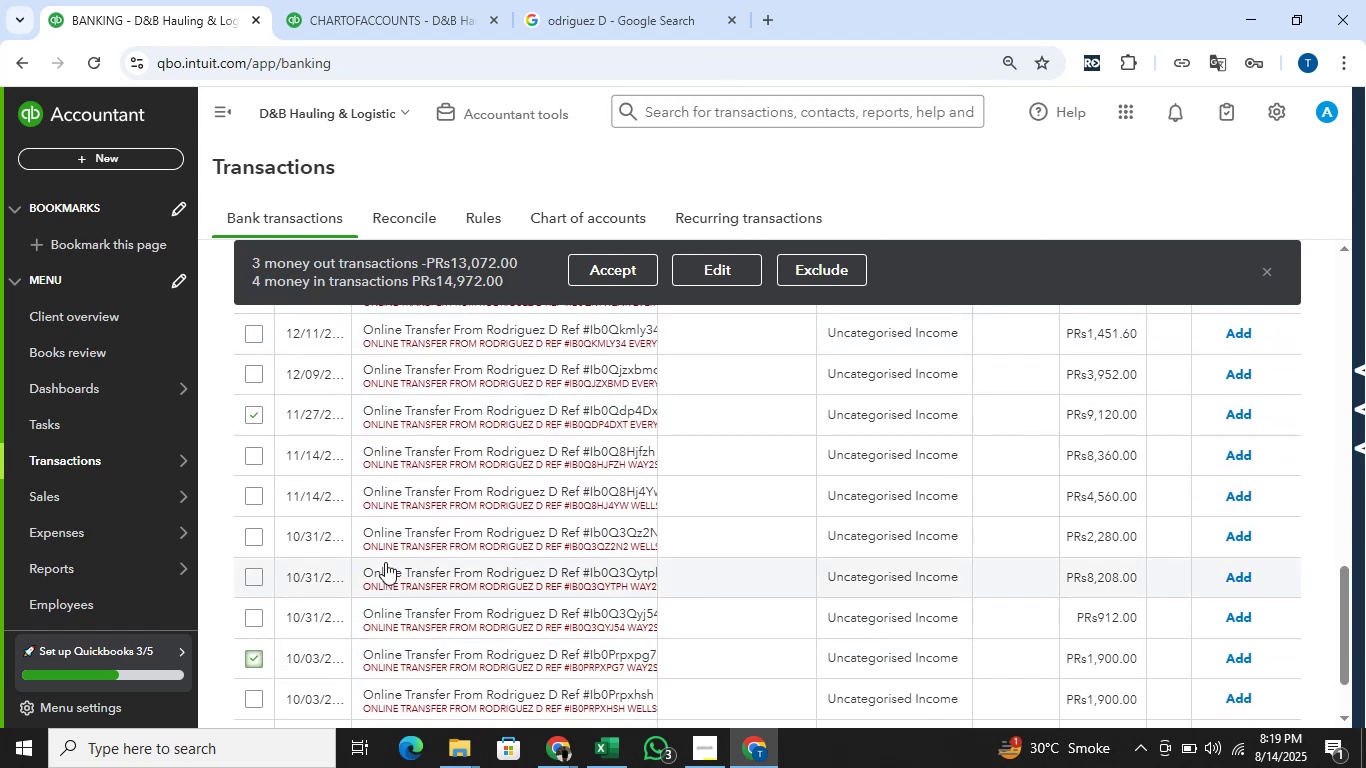 
scroll: coordinate [395, 556], scroll_direction: up, amount: 5.0
 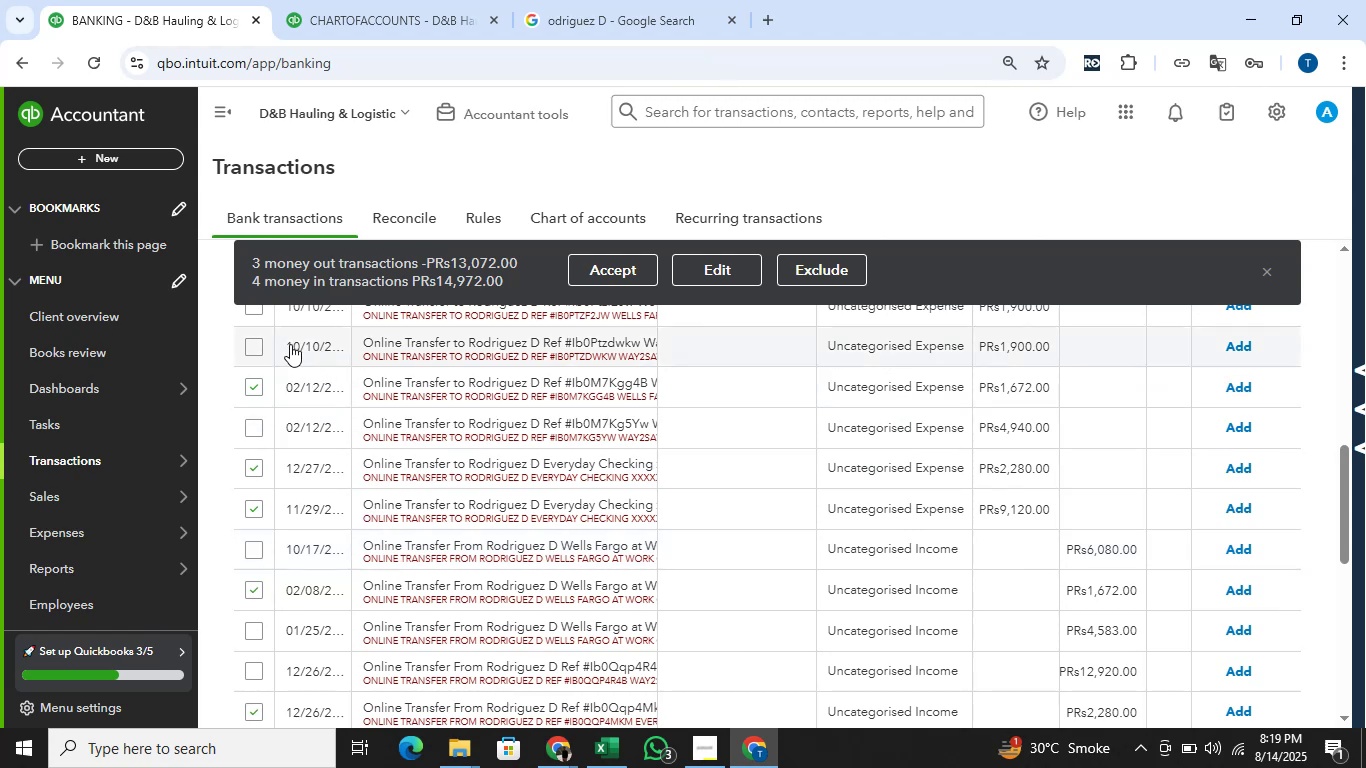 
left_click([257, 353])
 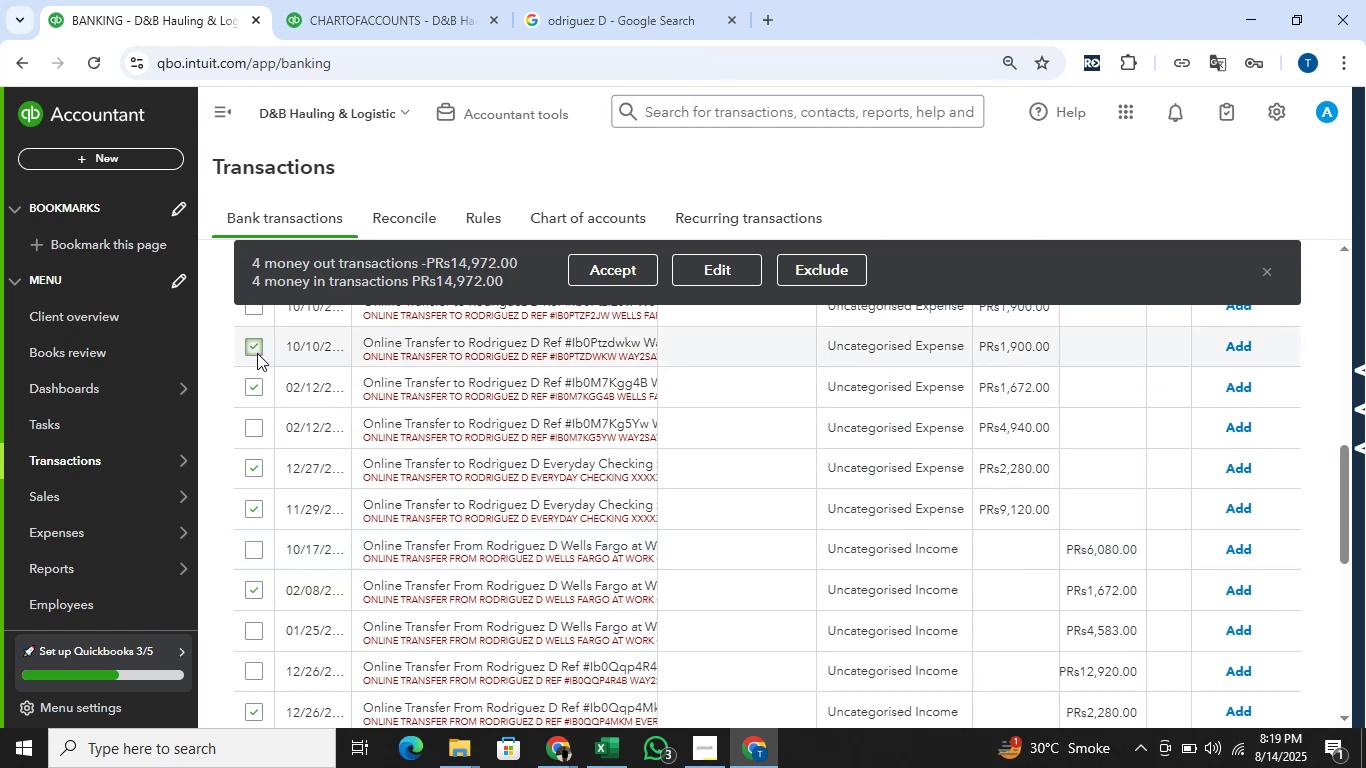 
scroll: coordinate [263, 359], scroll_direction: up, amount: 1.0
 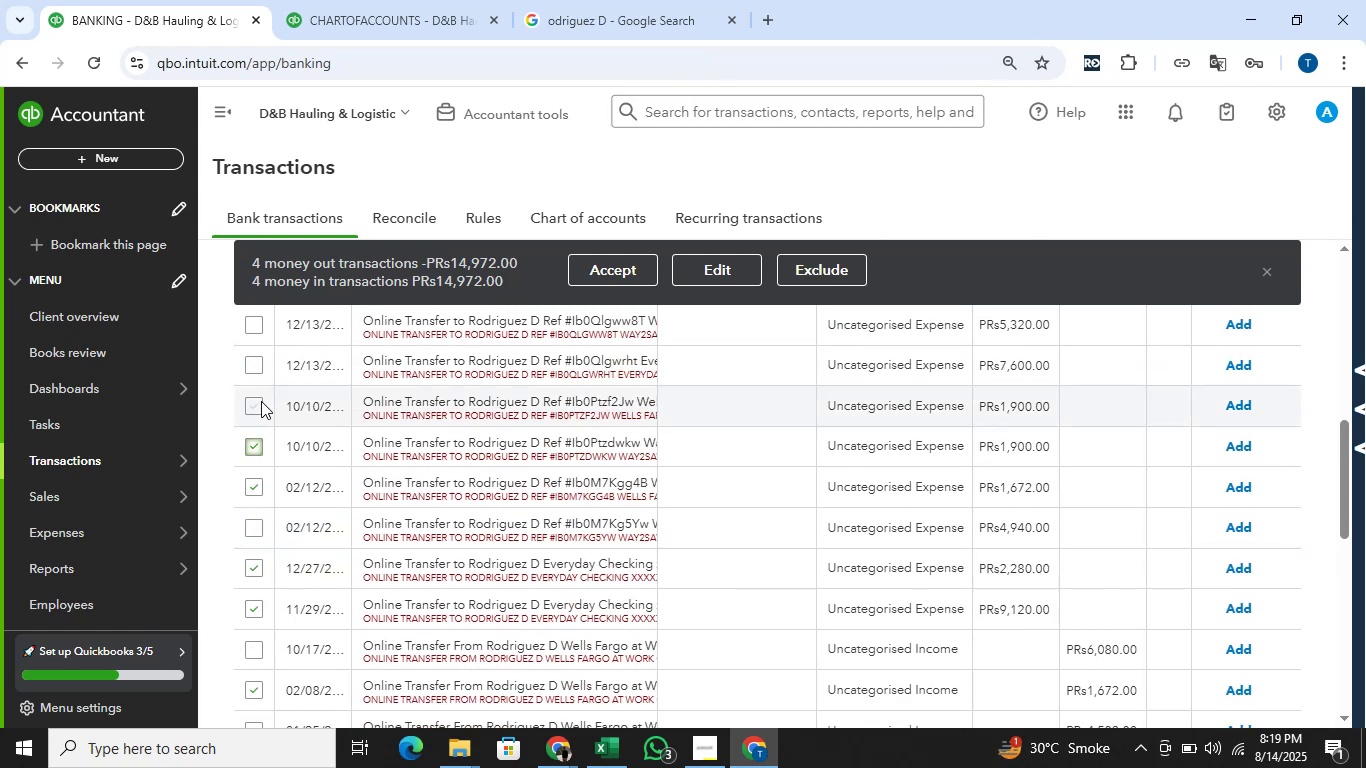 
scroll: coordinate [399, 410], scroll_direction: down, amount: 8.0
 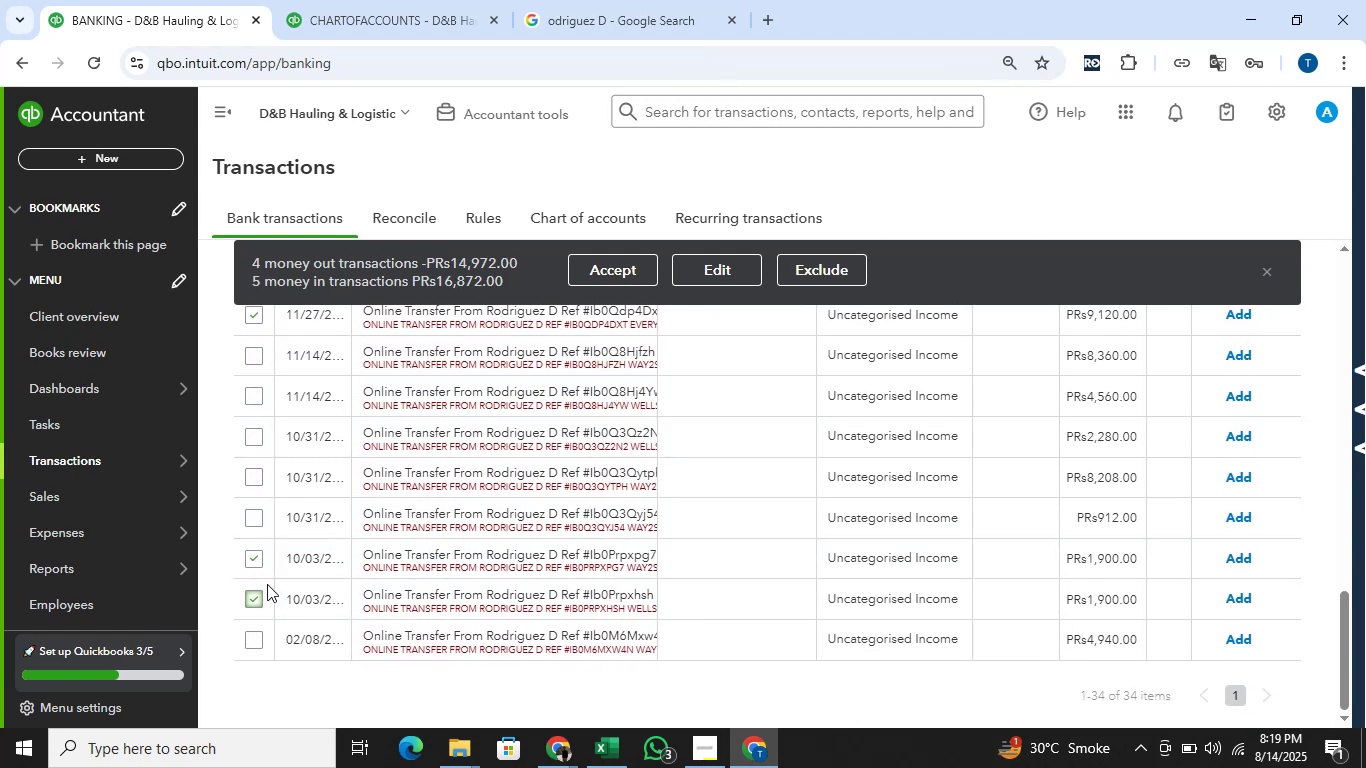 
scroll: coordinate [519, 517], scroll_direction: up, amount: 7.0
 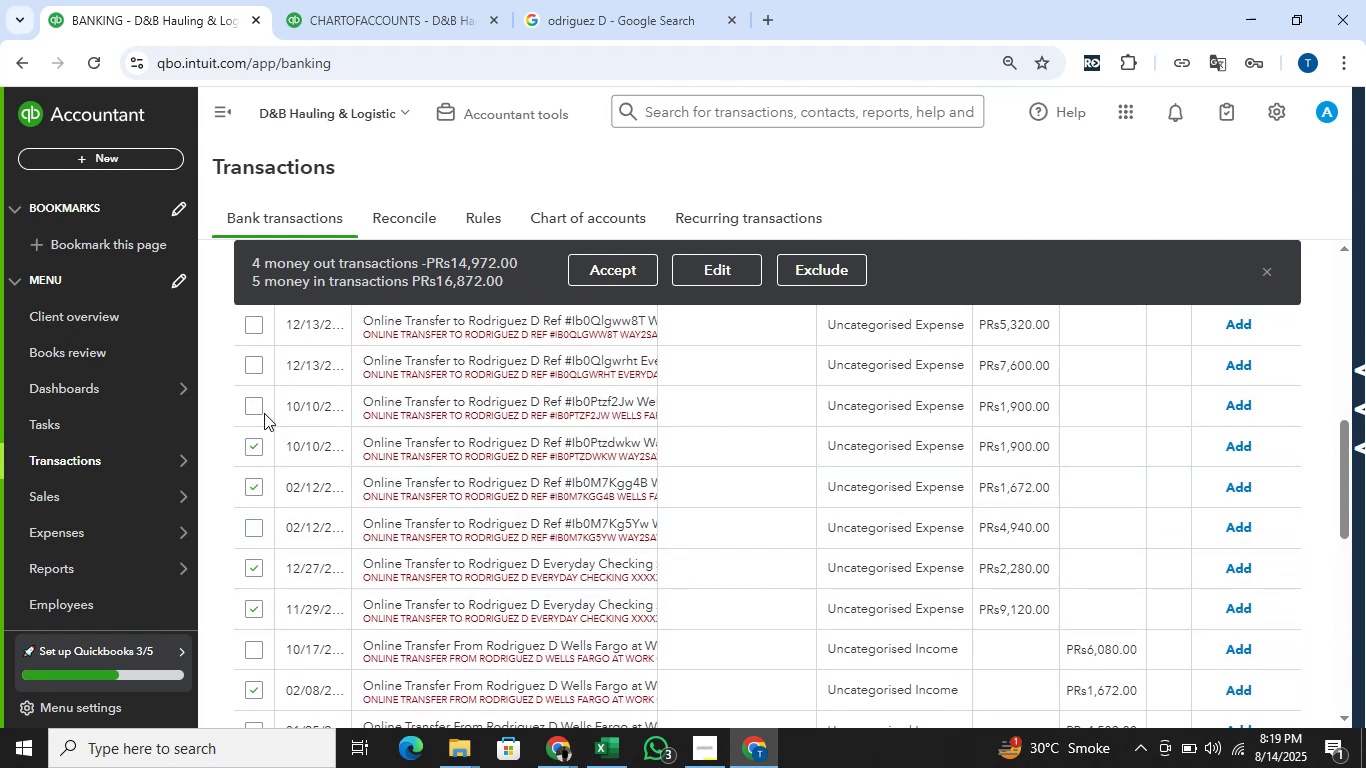 
left_click([259, 405])
 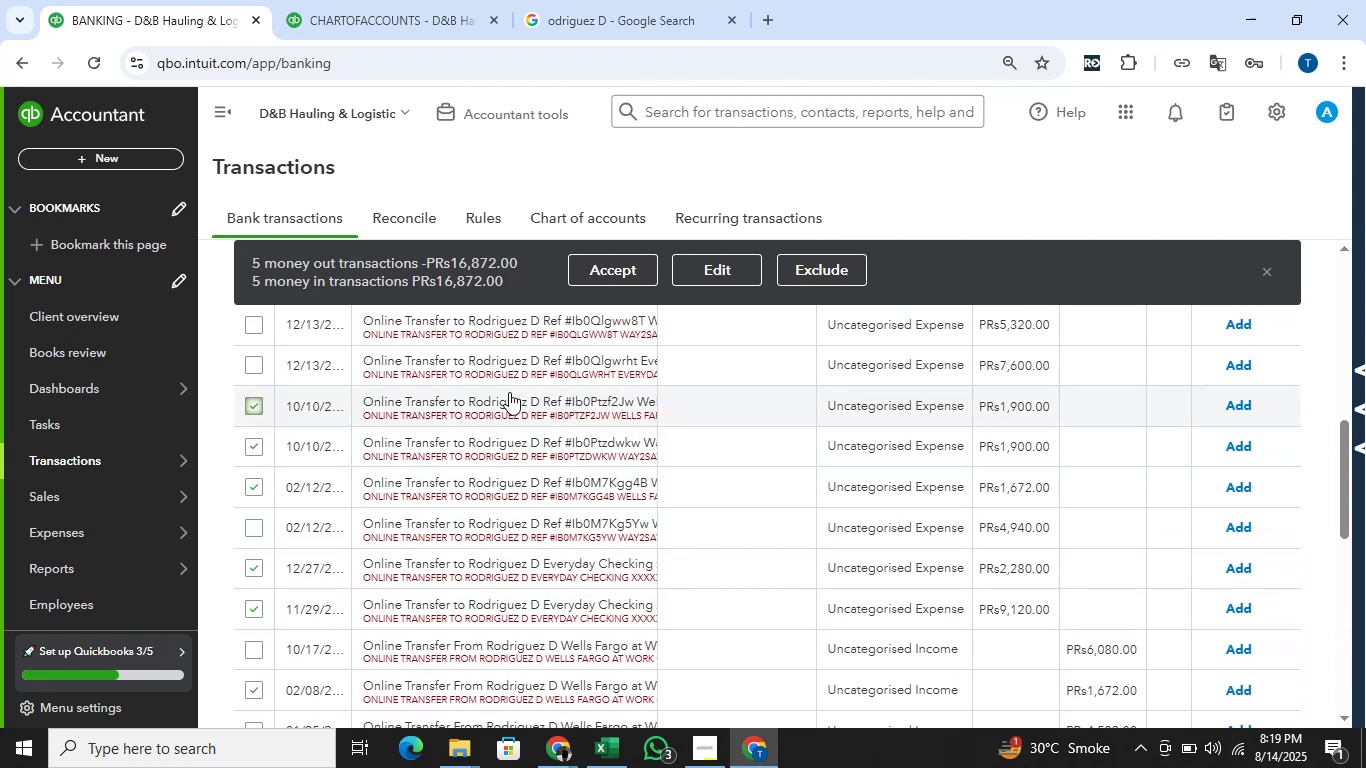 
scroll: coordinate [508, 391], scroll_direction: down, amount: 3.0
 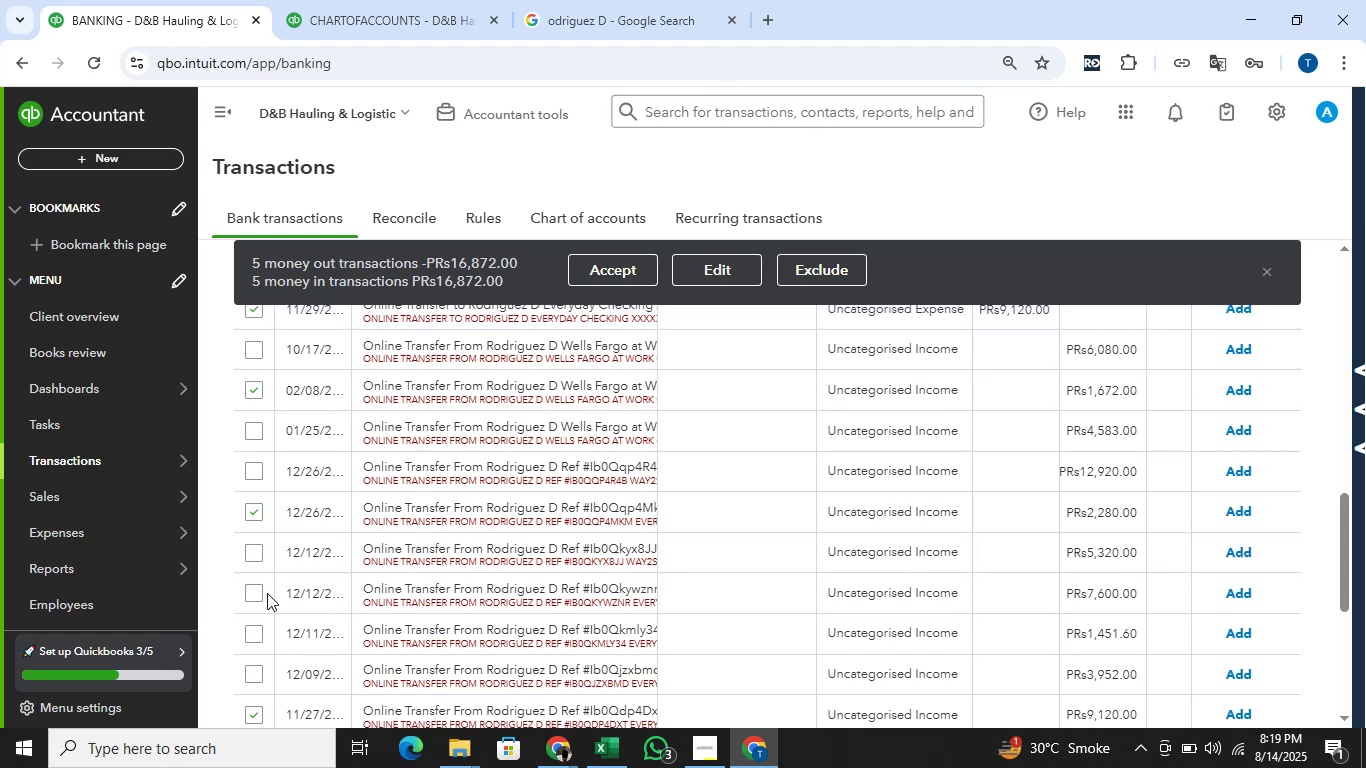 
left_click([251, 588])
 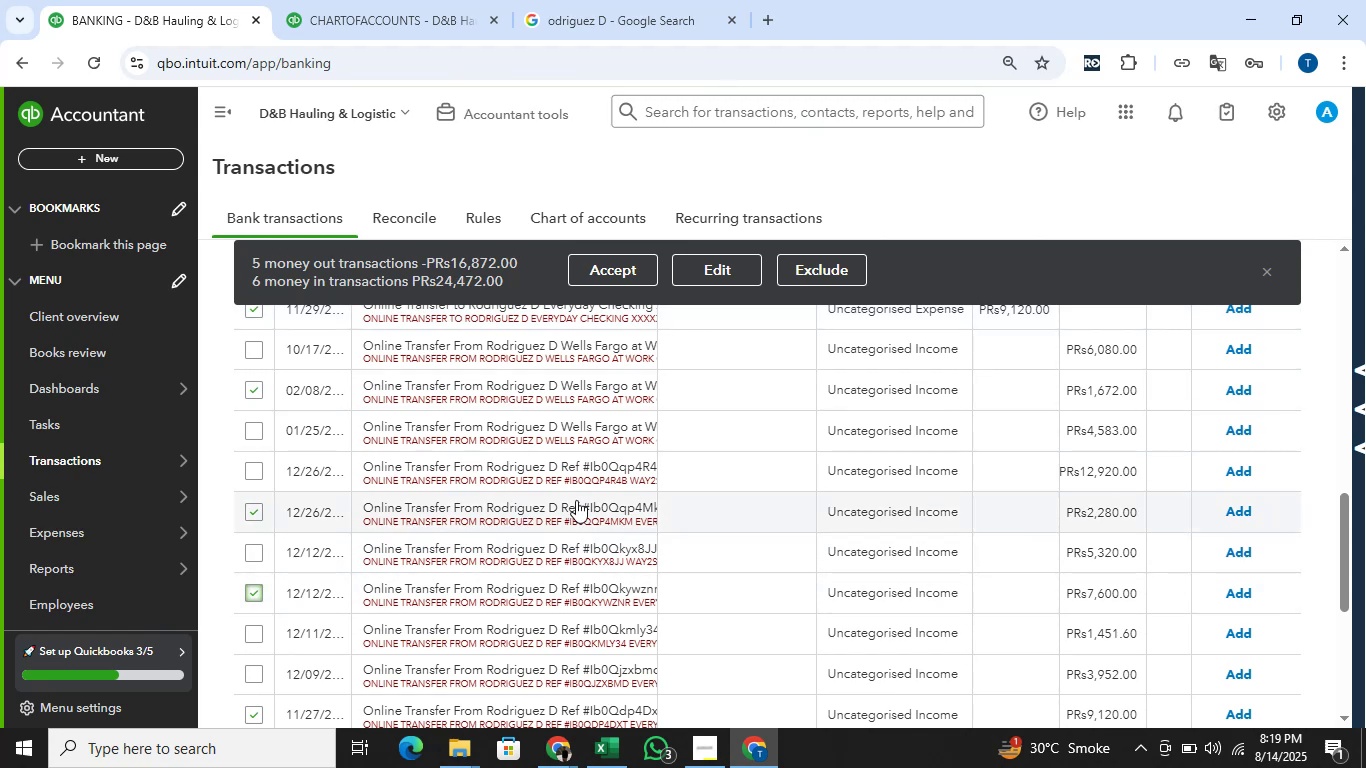 
scroll: coordinate [574, 501], scroll_direction: up, amount: 4.0
 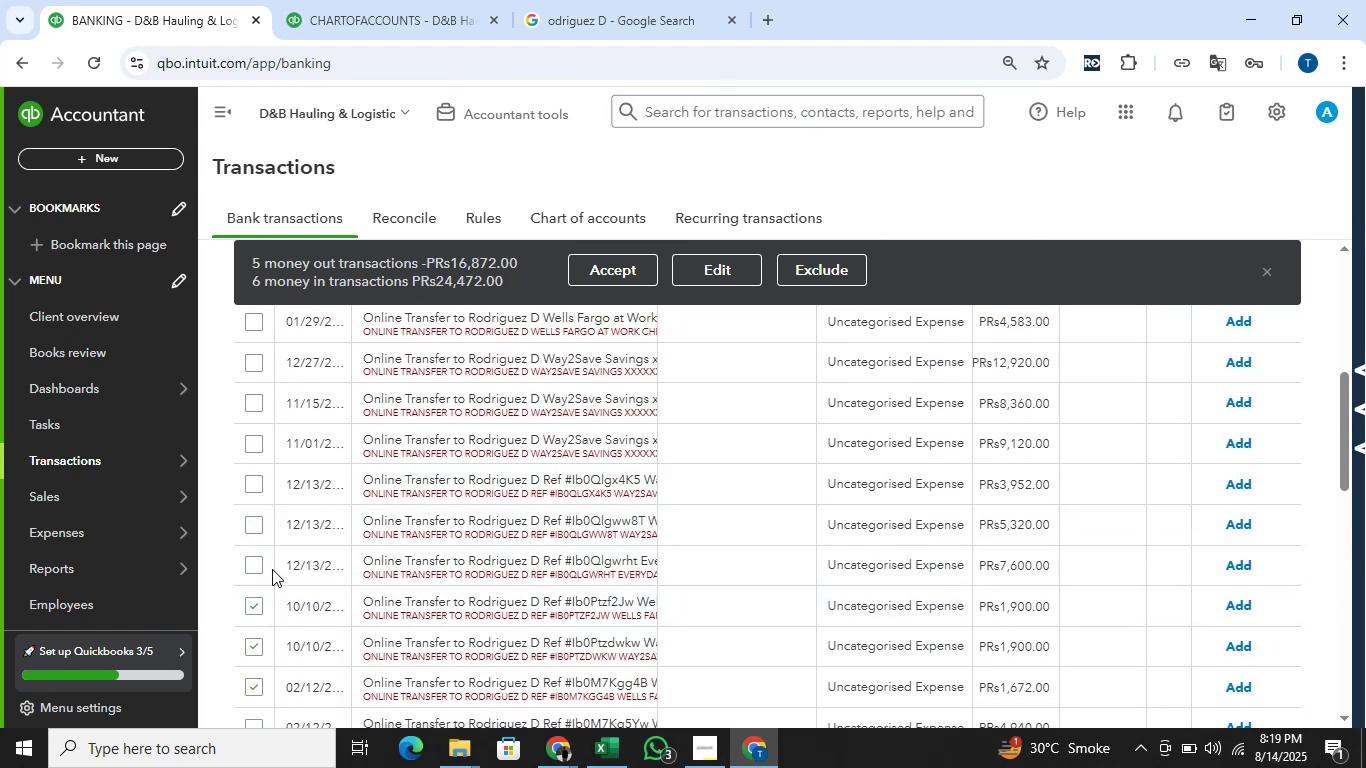 
left_click([259, 557])
 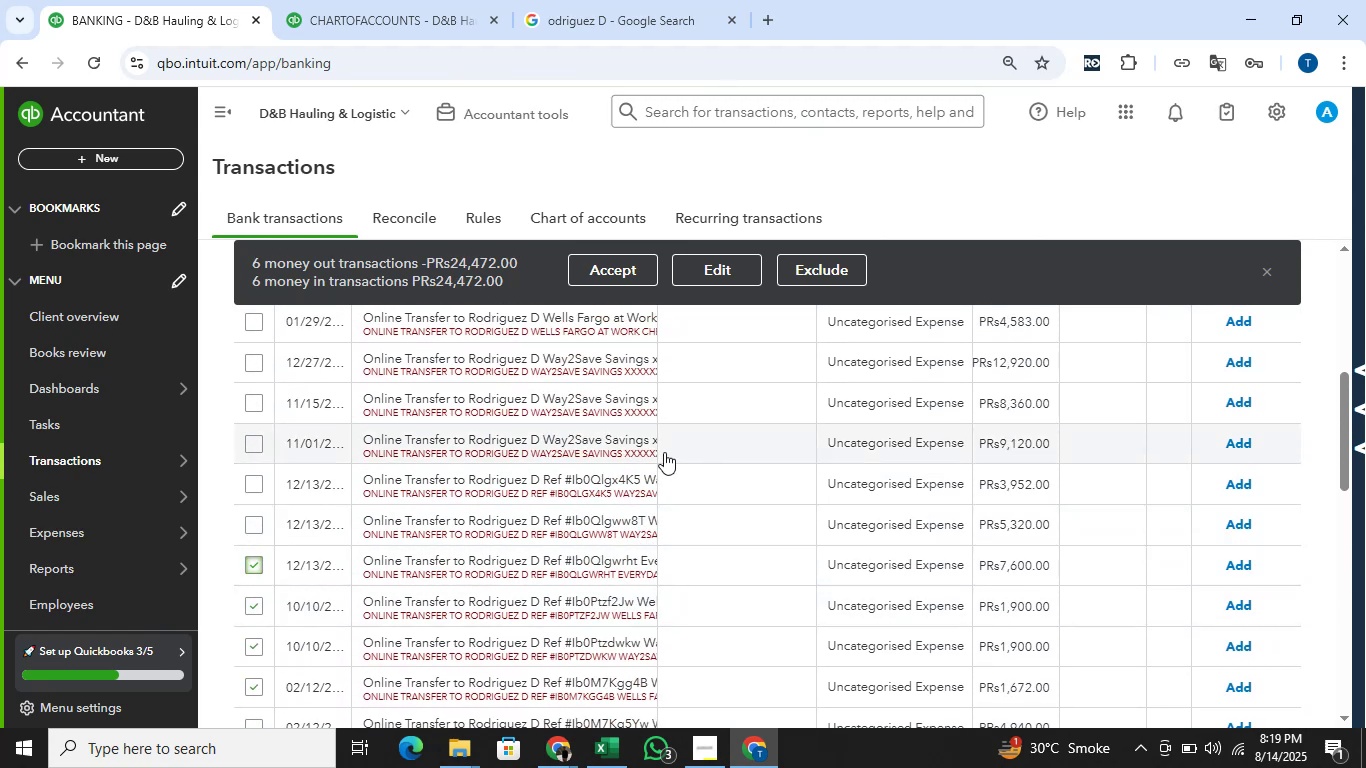 
scroll: coordinate [653, 460], scroll_direction: down, amount: 4.0
 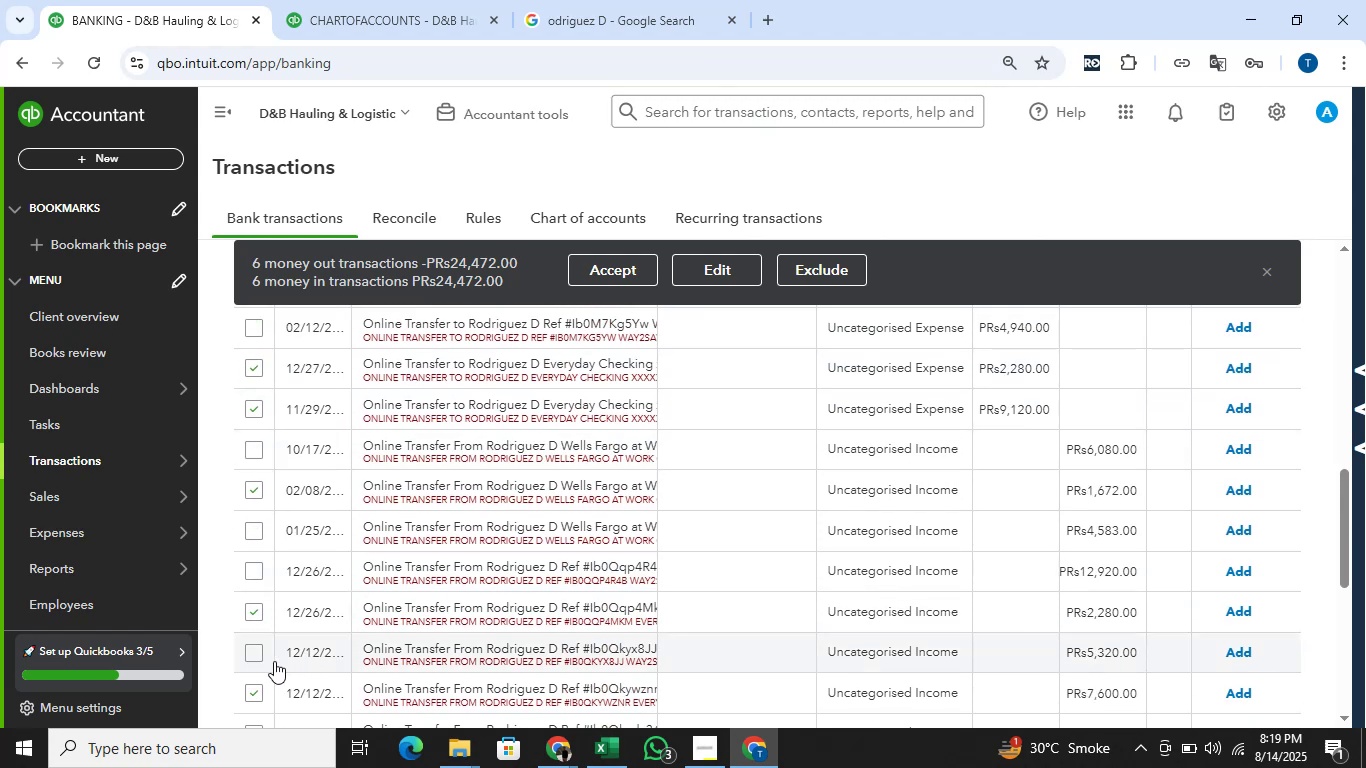 
left_click([255, 645])
 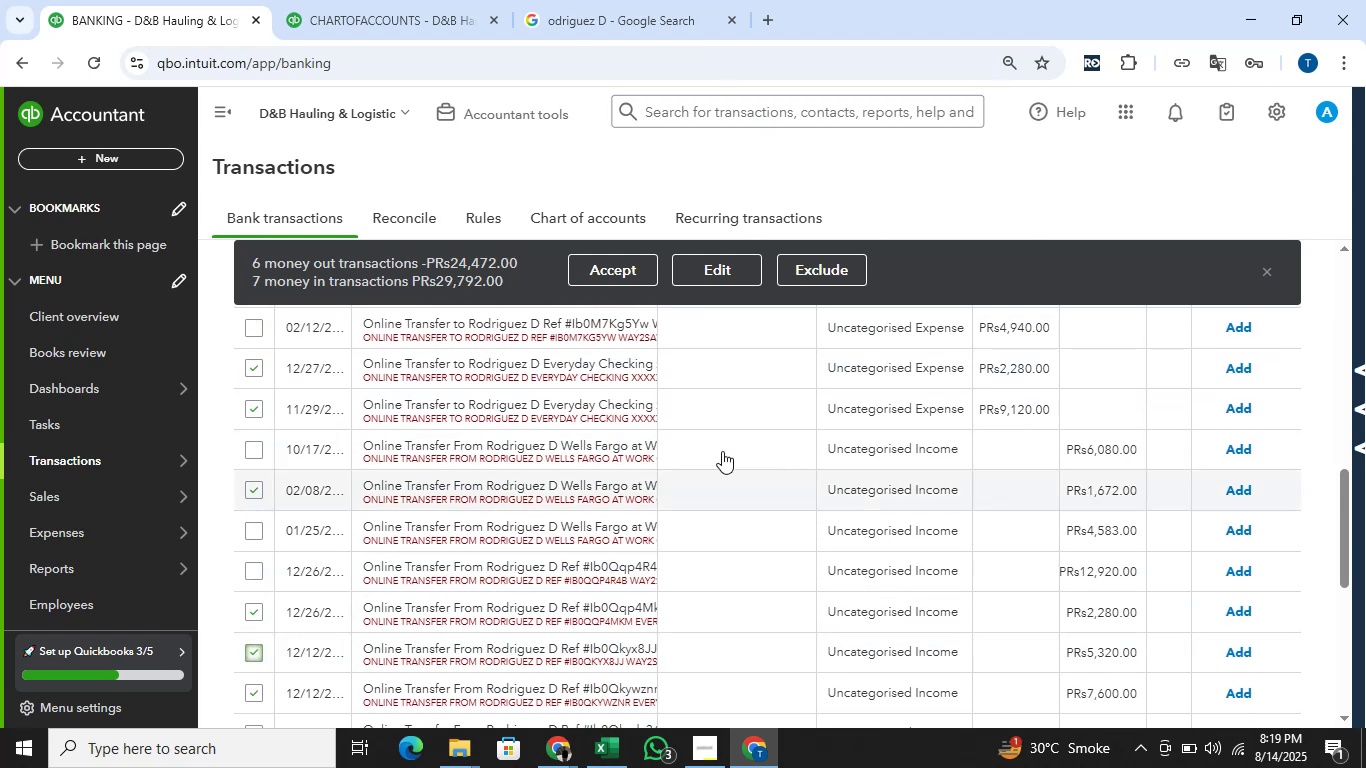 
scroll: coordinate [698, 452], scroll_direction: up, amount: 3.0
 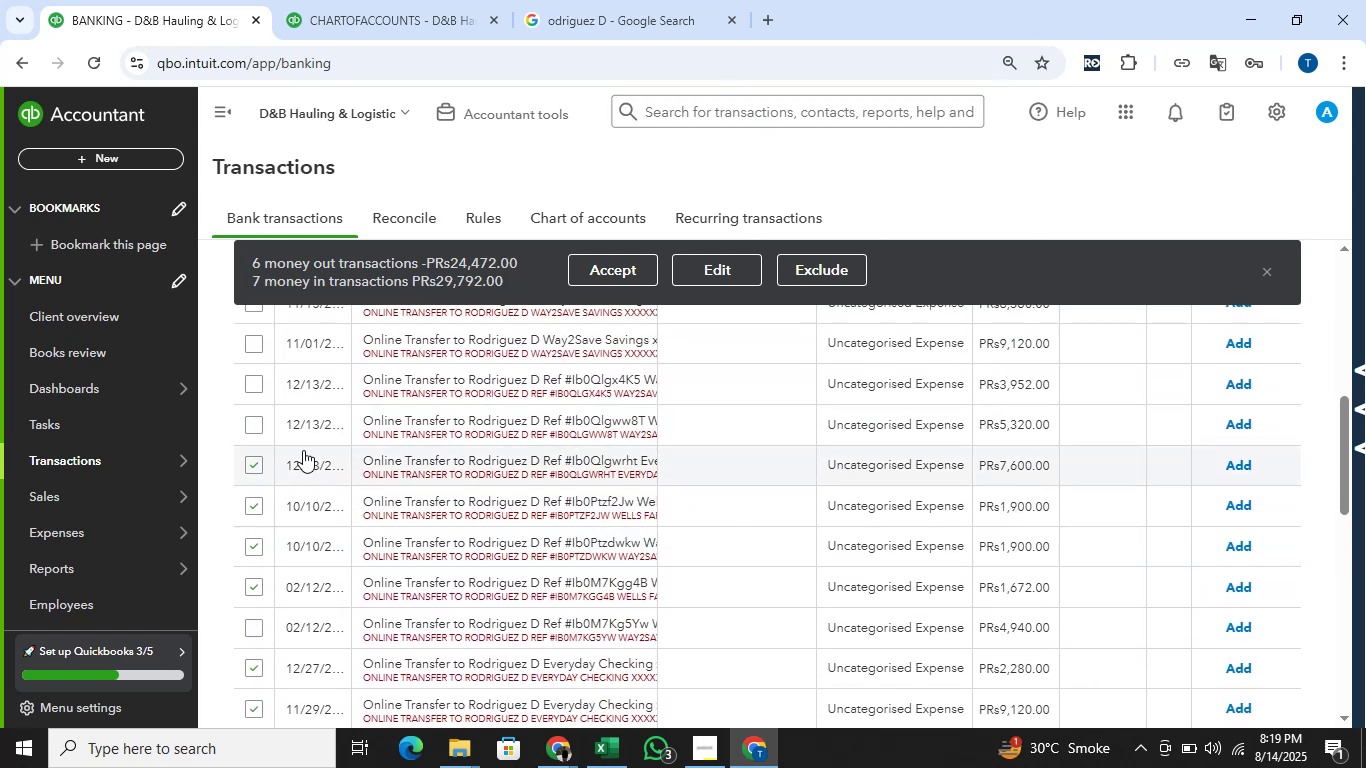 
left_click([253, 424])
 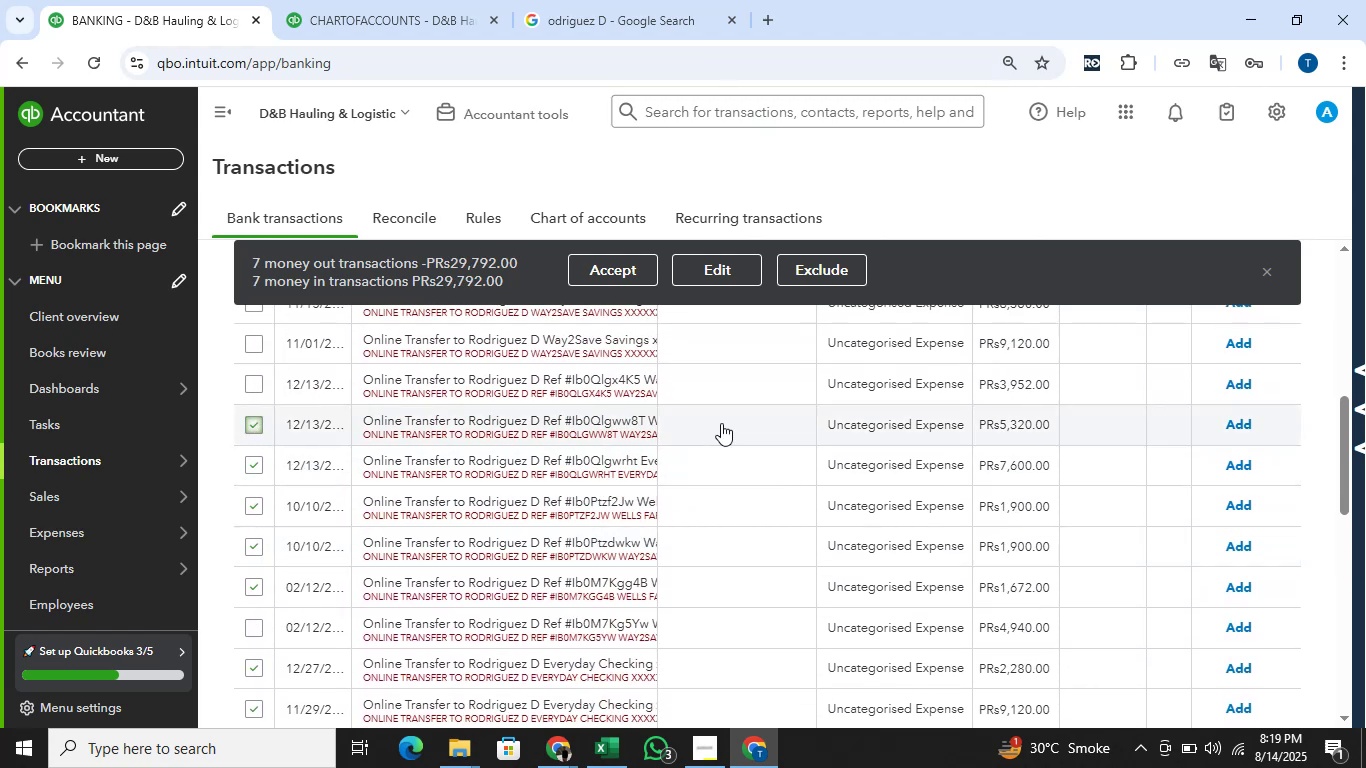 
scroll: coordinate [715, 420], scroll_direction: down, amount: 4.0
 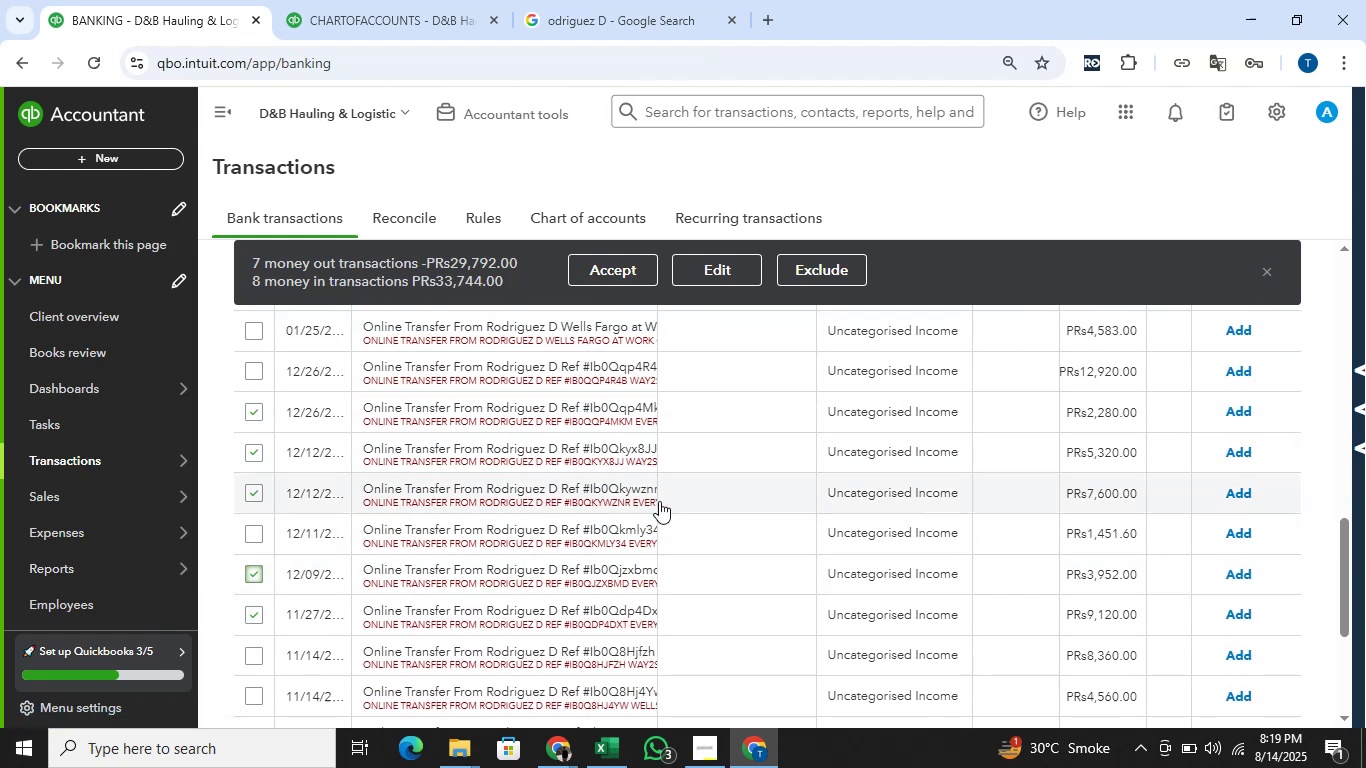 
wait(6.24)
 